 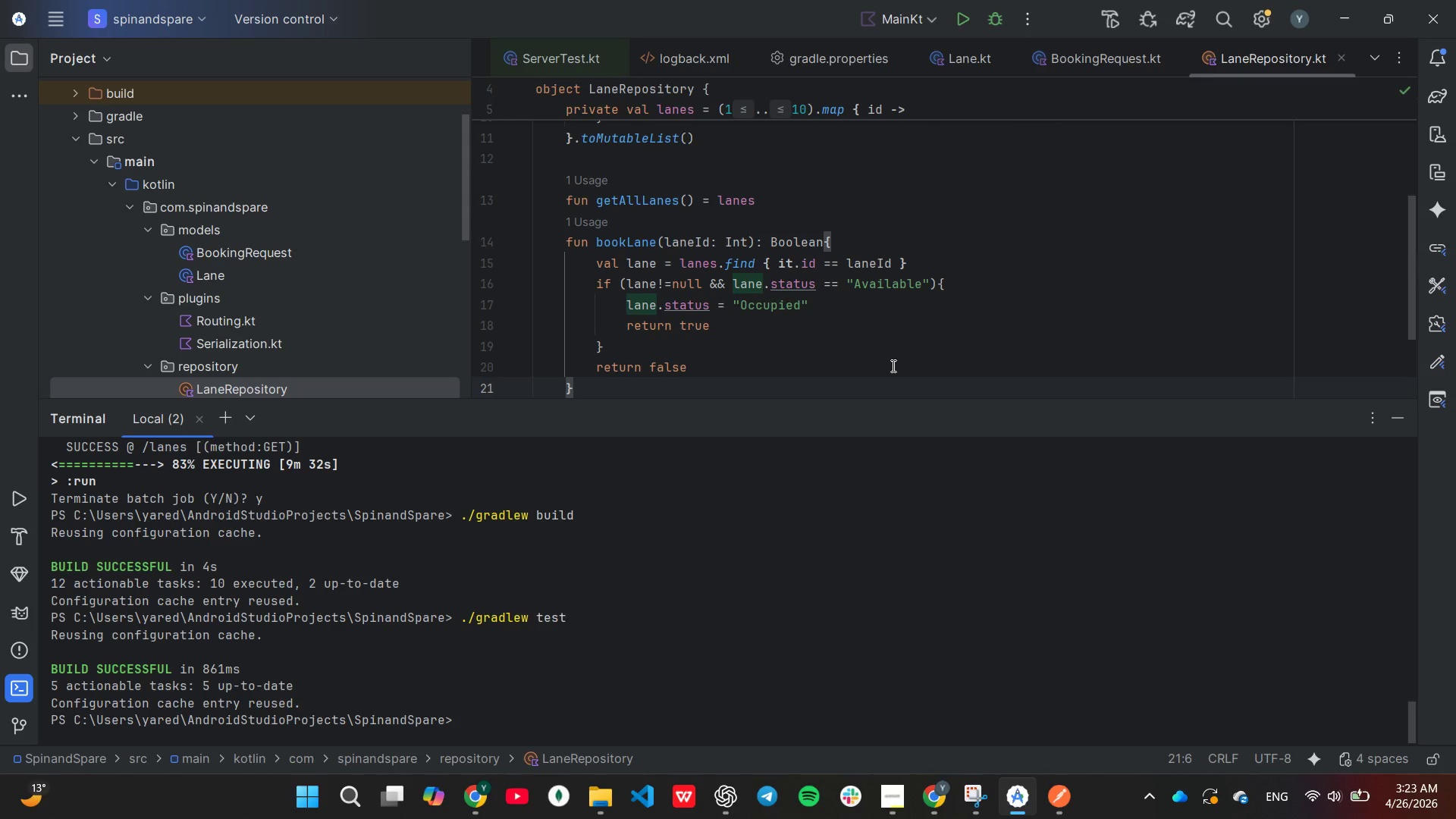 
scroll: coordinate [834, 253], scroll_direction: up, amount: 2.0
 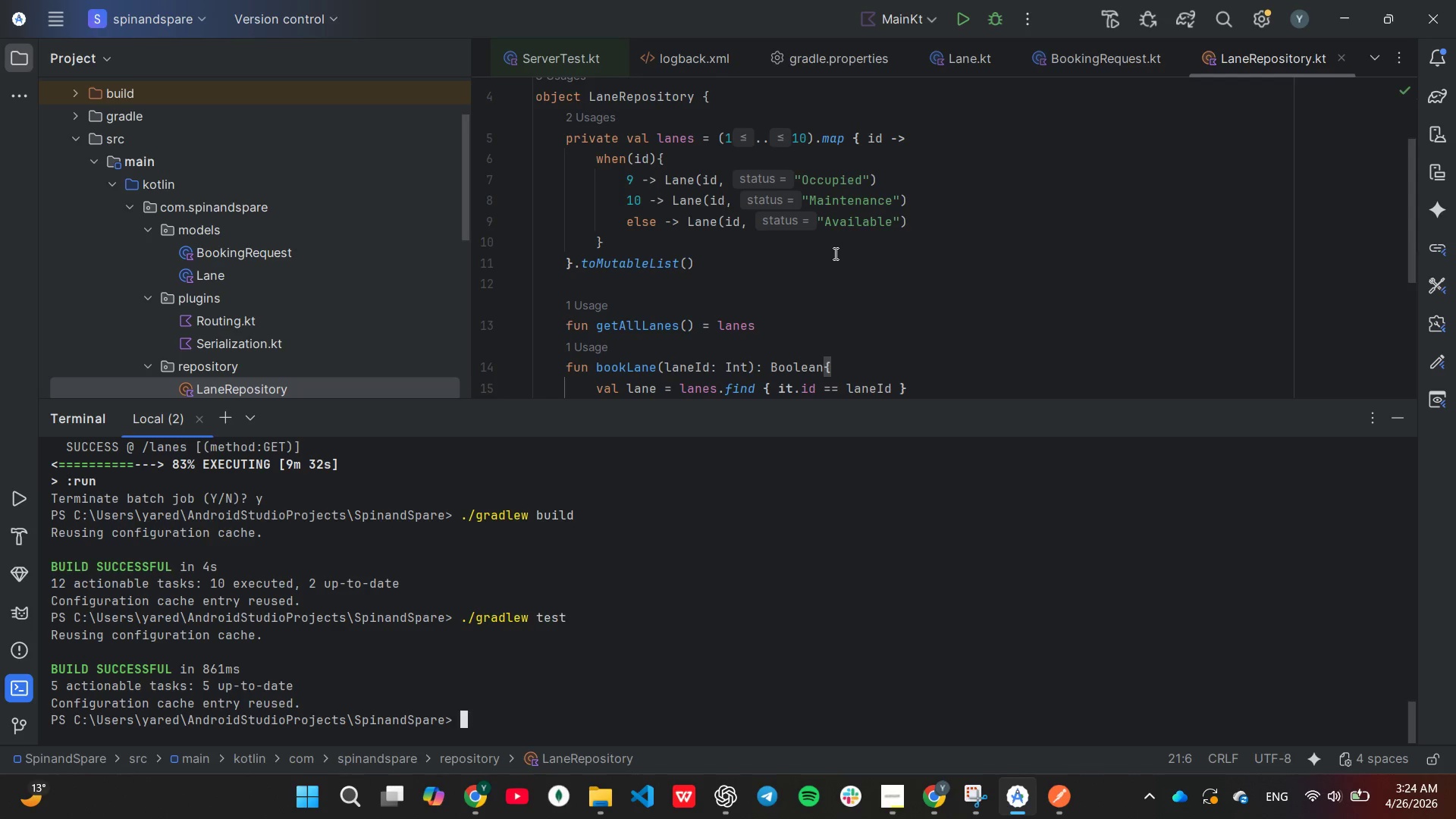 
wait(26.15)
 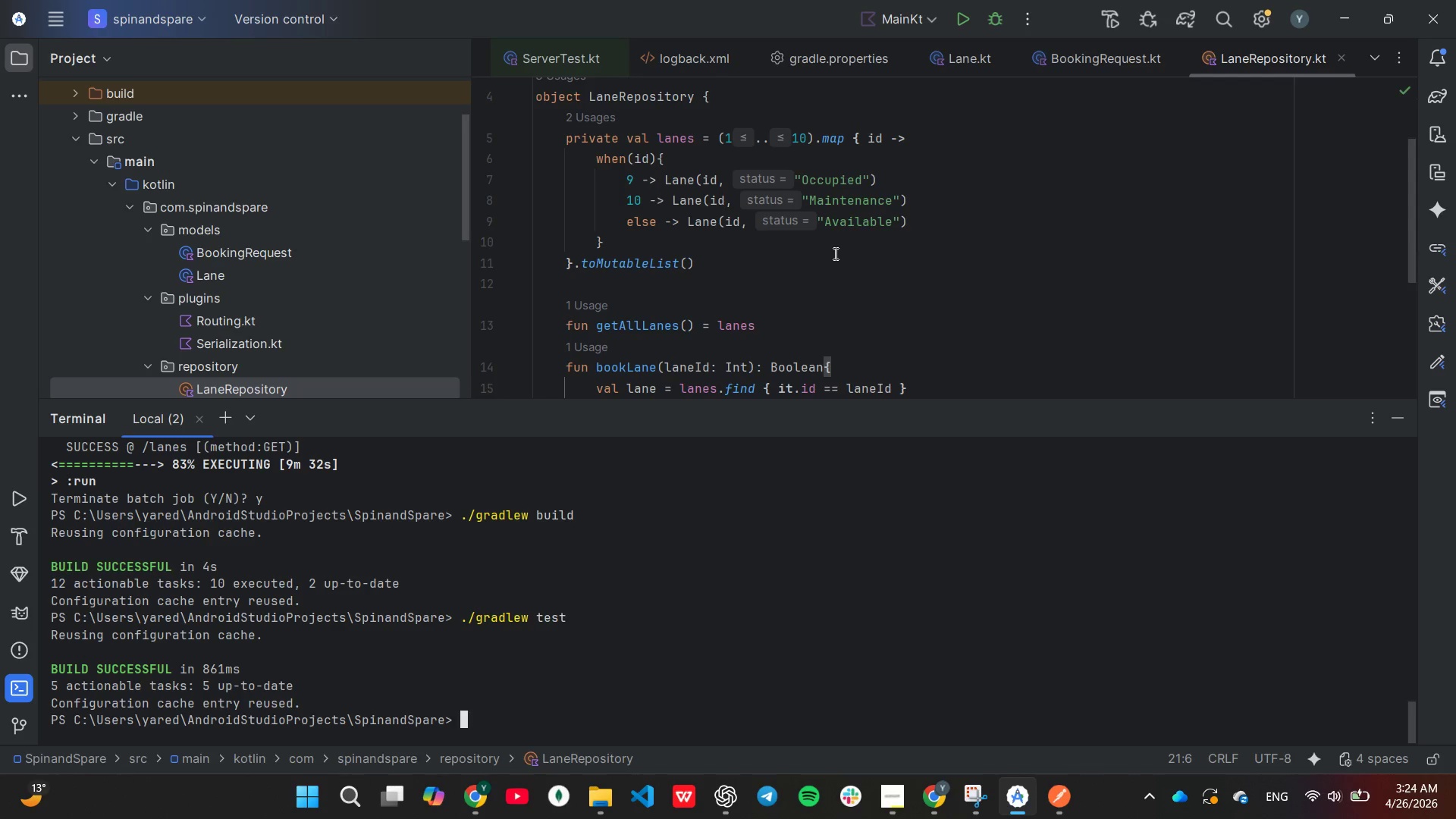 
scroll: coordinate [197, 360], scroll_direction: down, amount: 2.0
 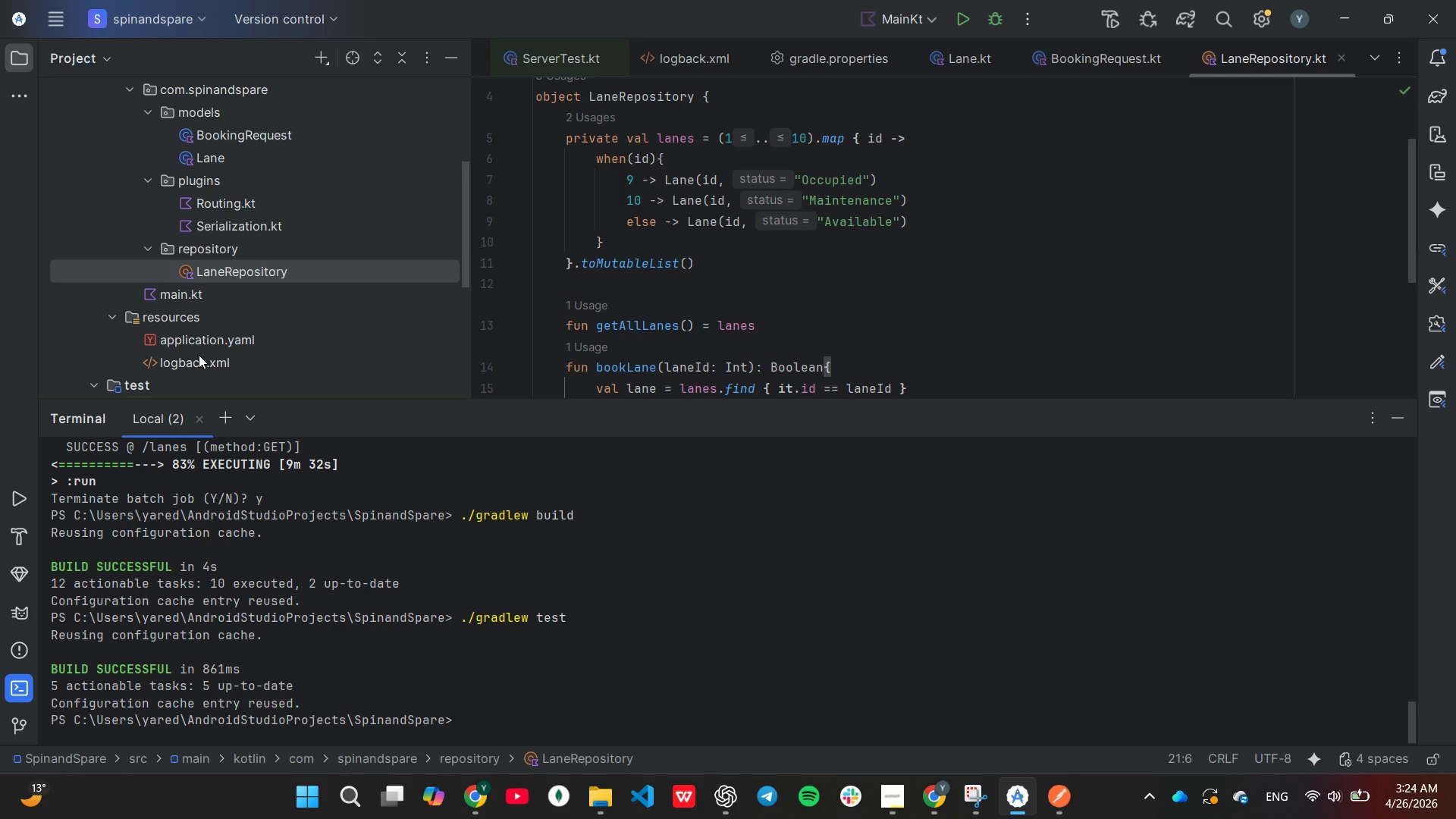 
wait(10.0)
 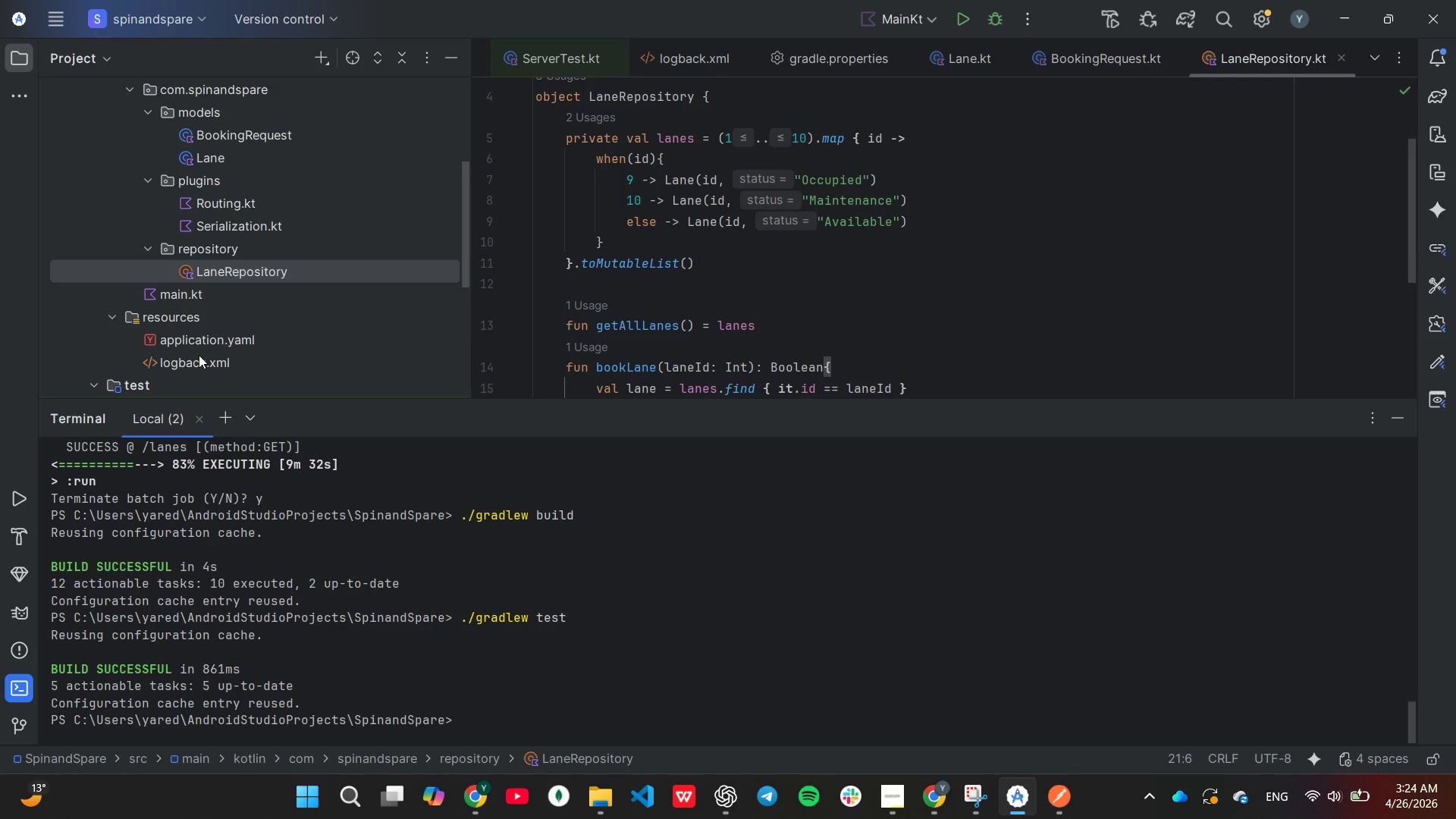 
scroll: coordinate [650, 281], scroll_direction: up, amount: 2.0
 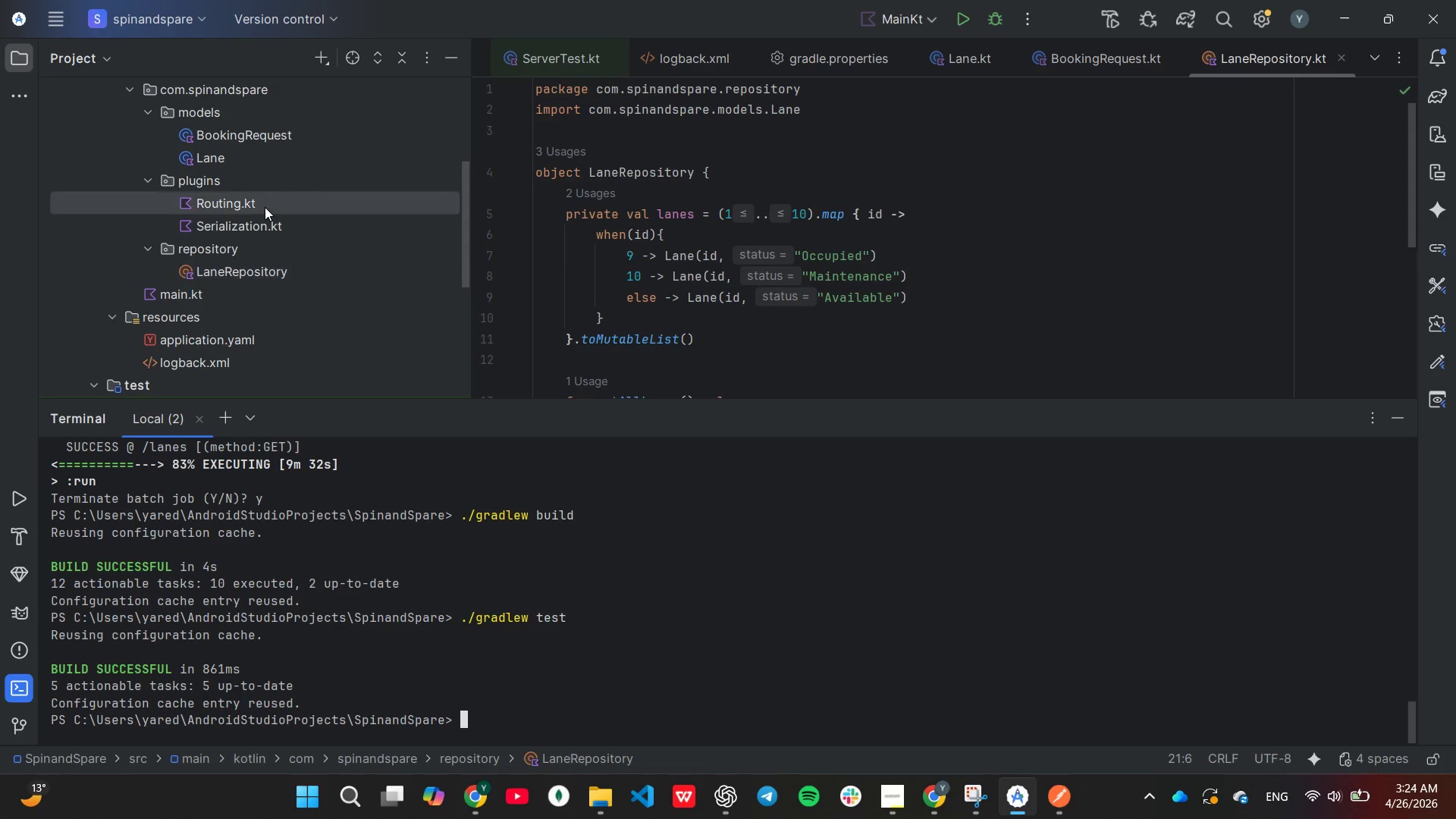 
double_click([265, 207])
 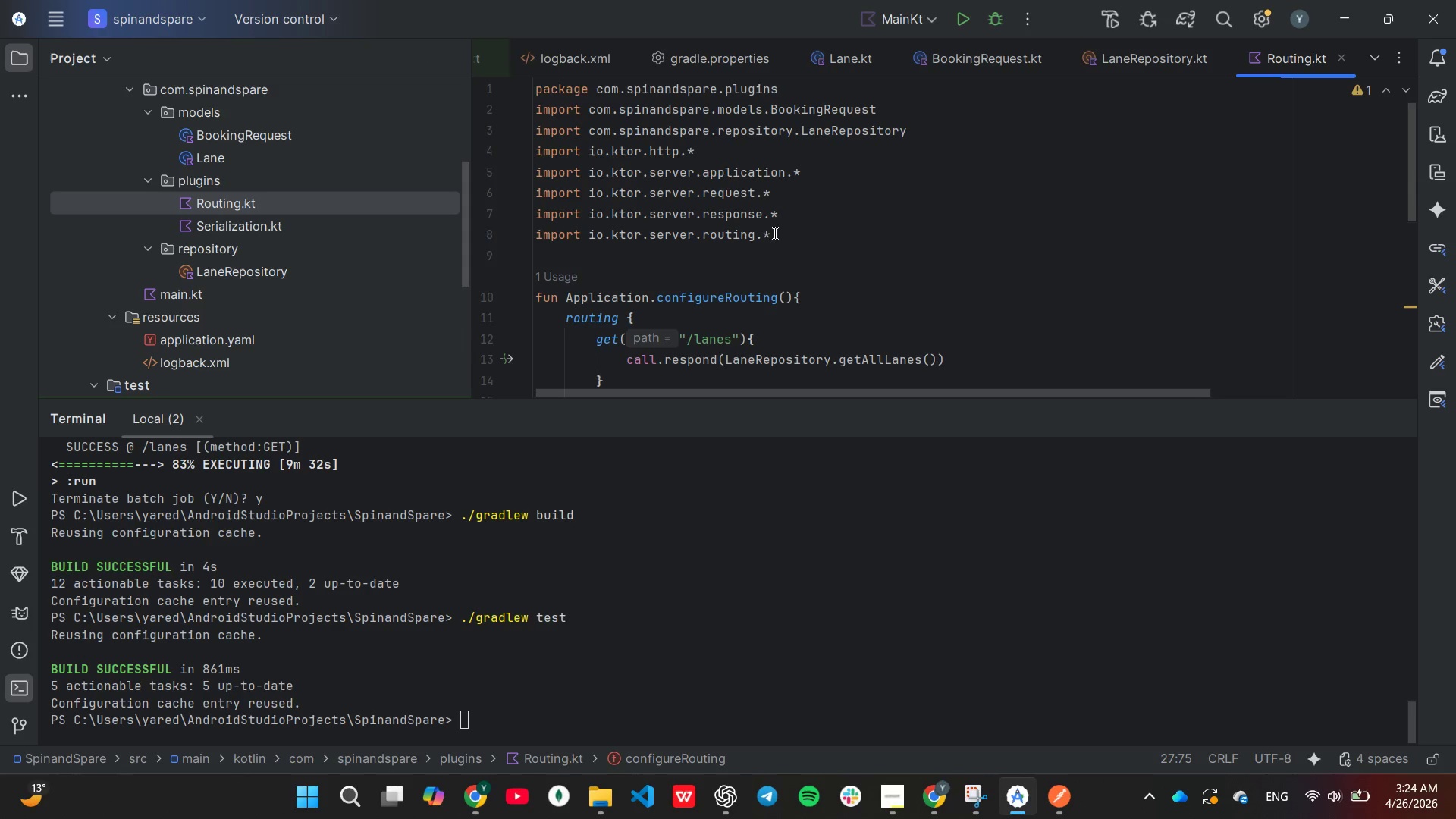 
scroll: coordinate [774, 233], scroll_direction: down, amount: 2.0
 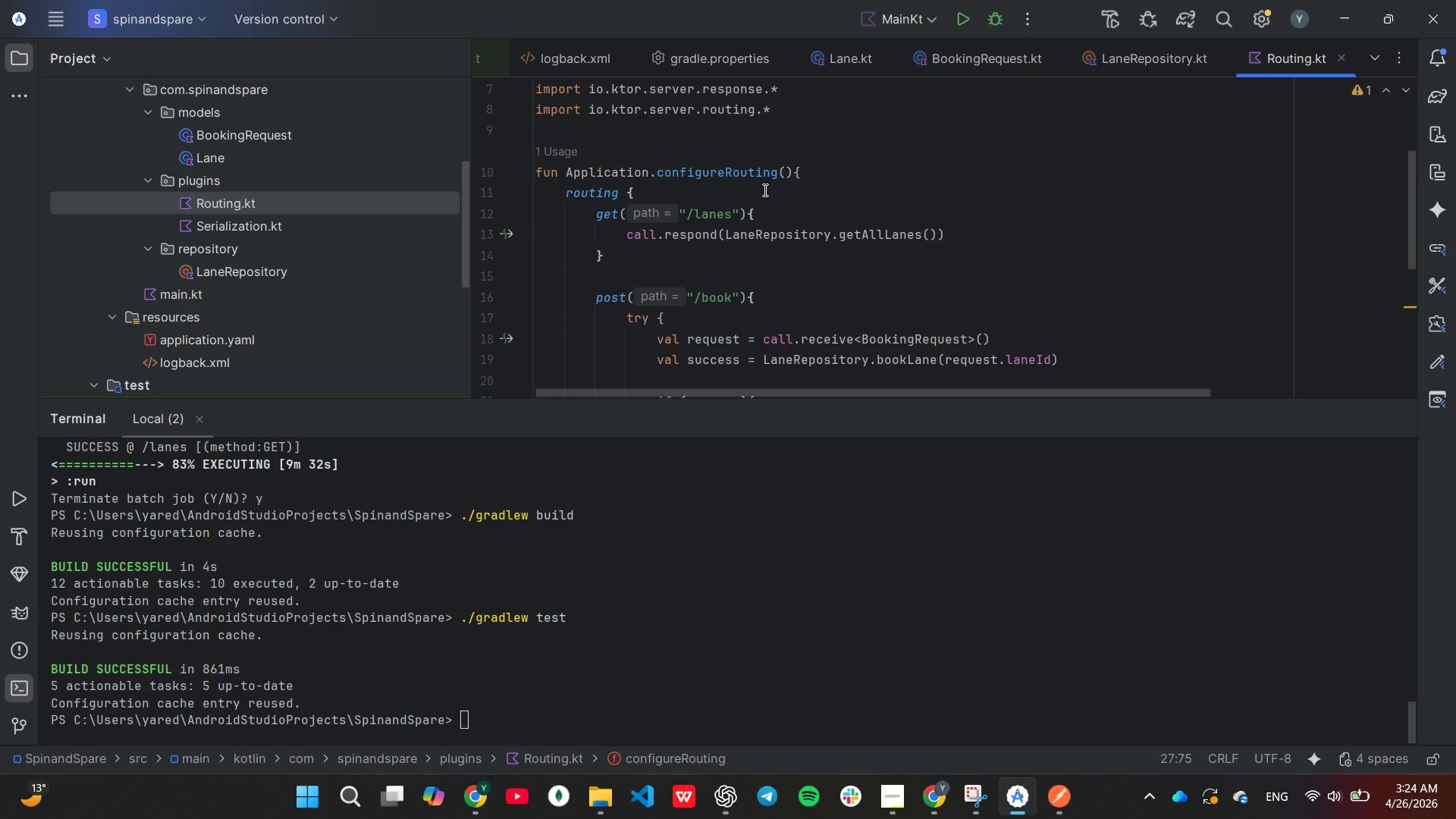 
left_click([764, 190])
 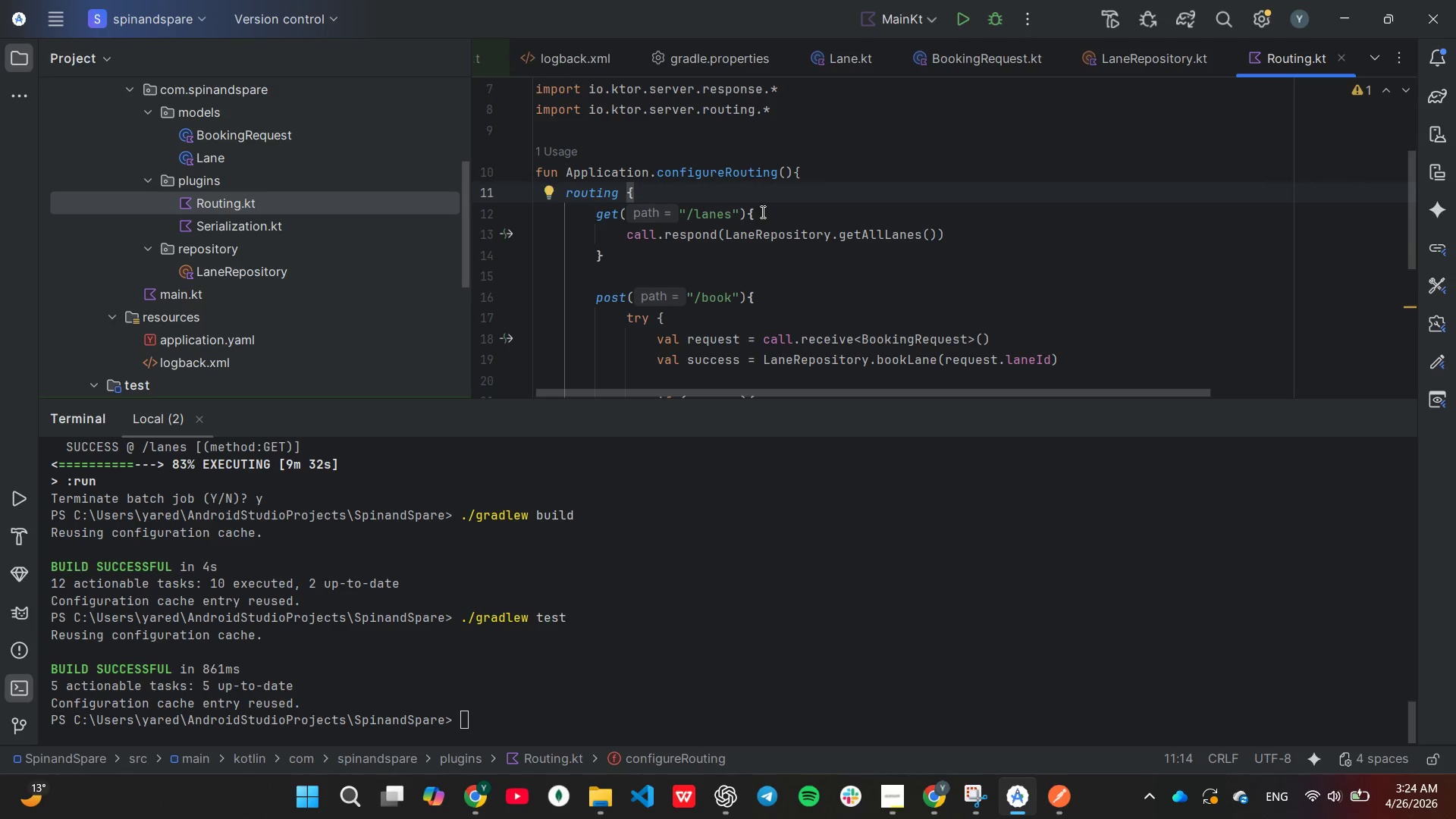 
key(Enter)
 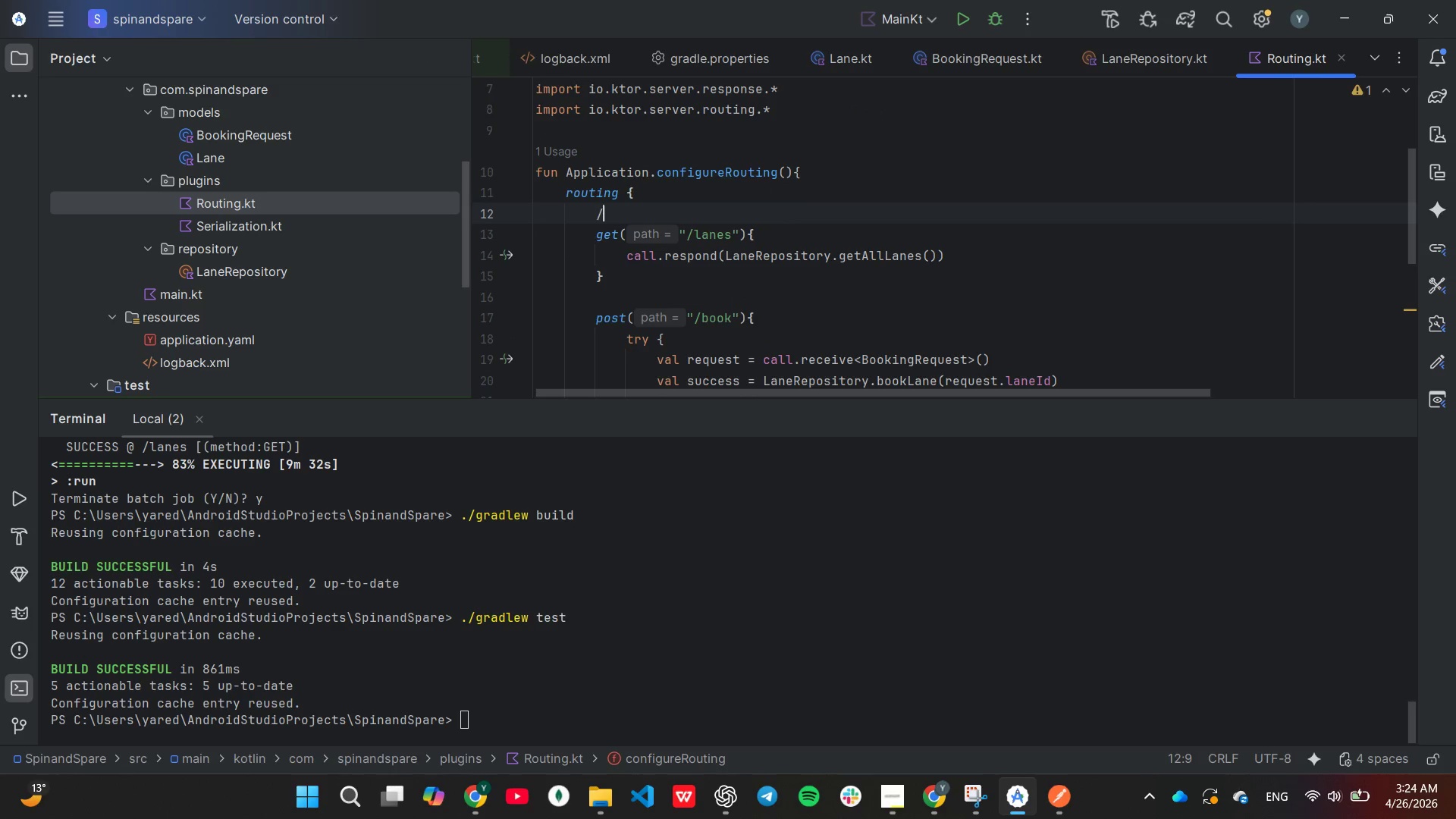 
key(Slash)
 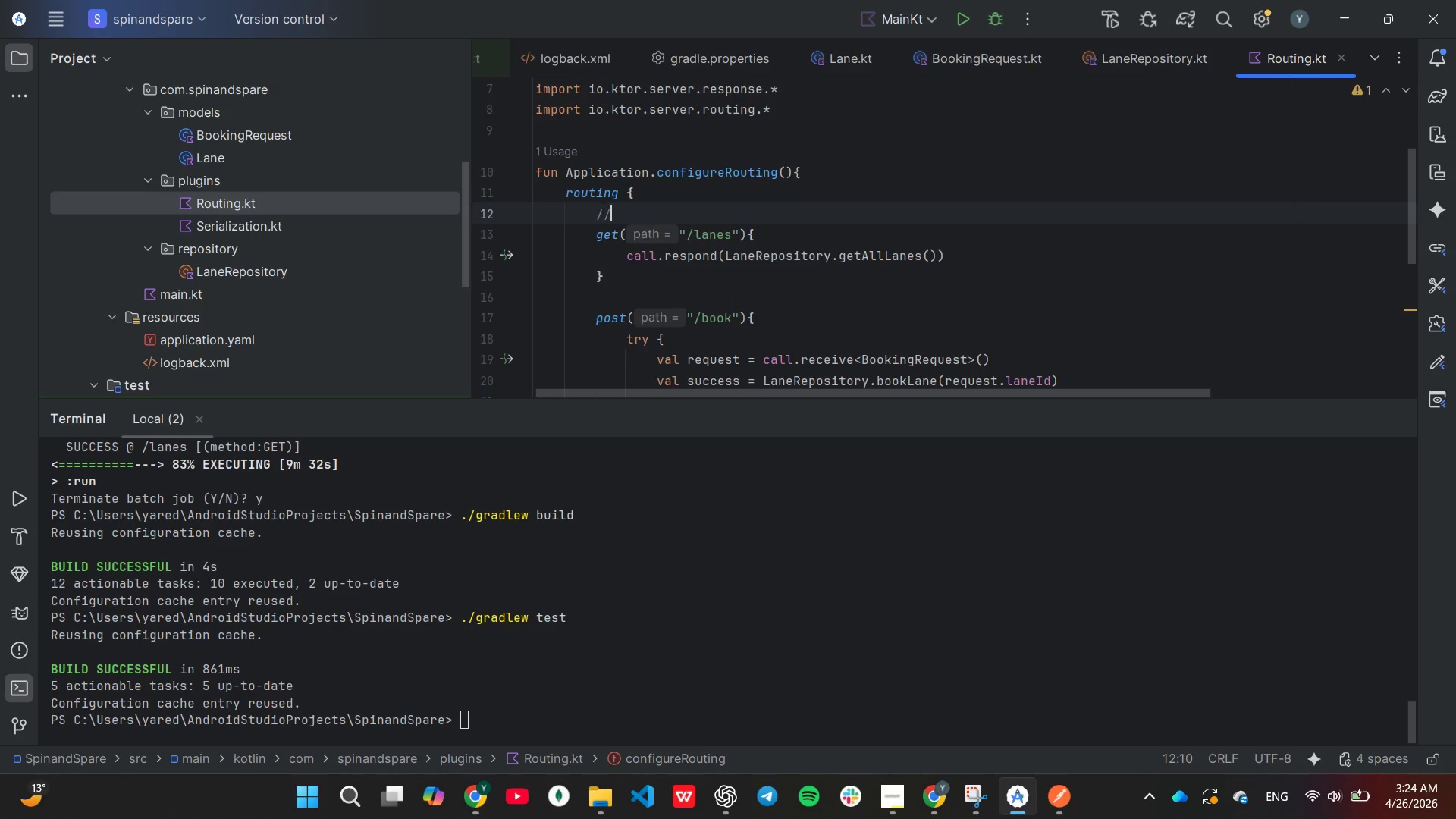 
key(Slash)
 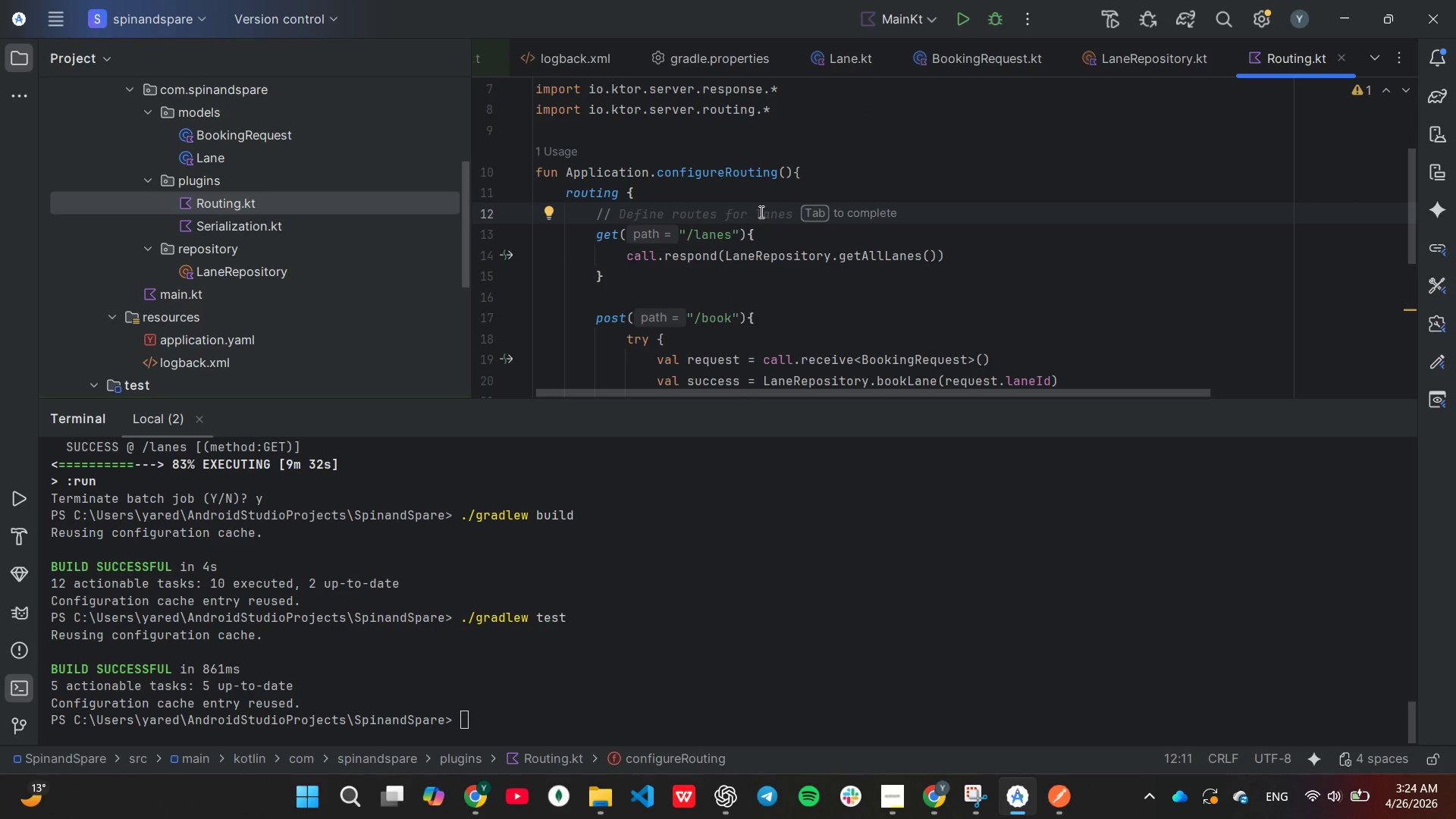 
type( endpoint 1:)
key(Tab)
 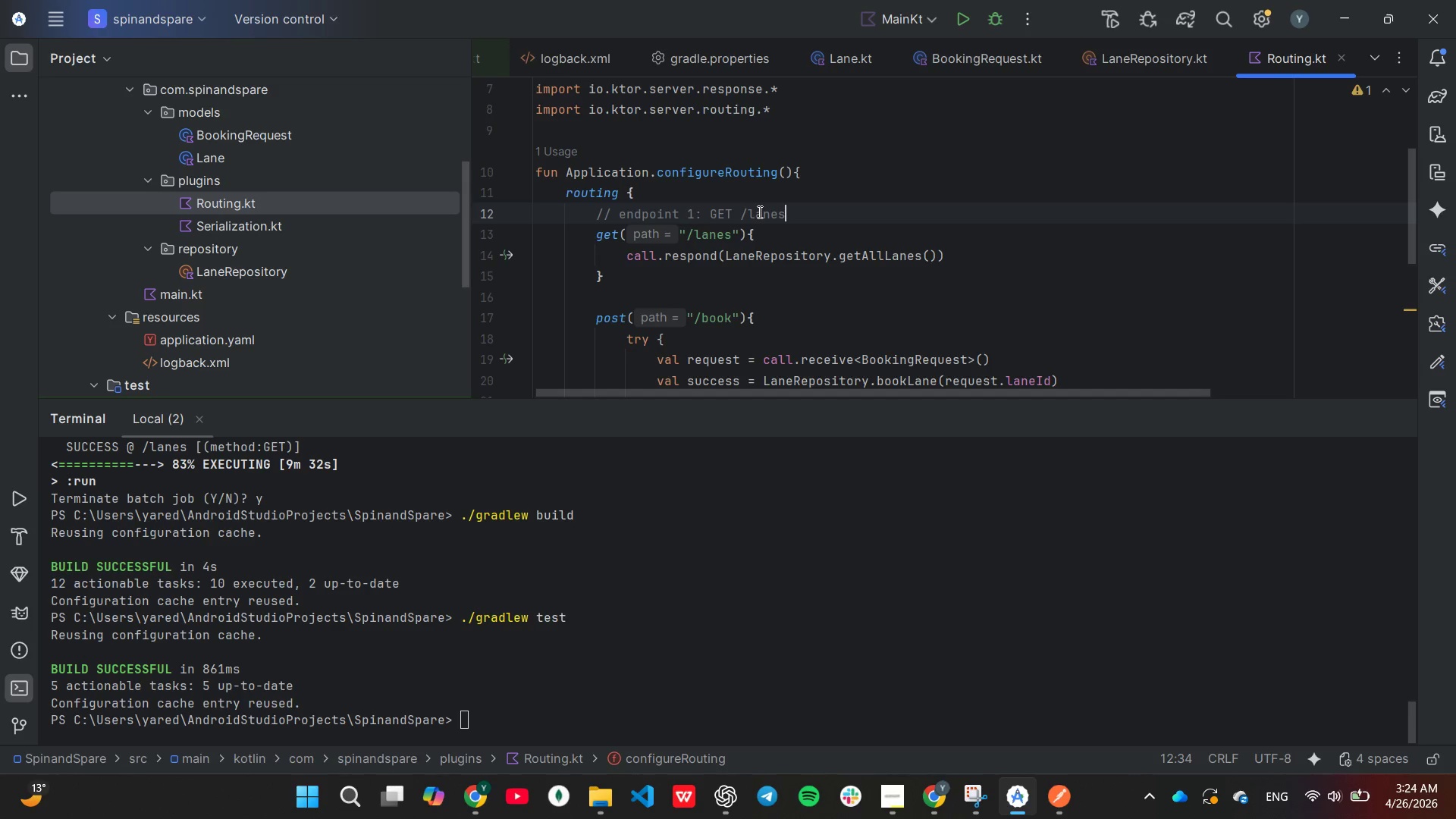 
key(Enter)
 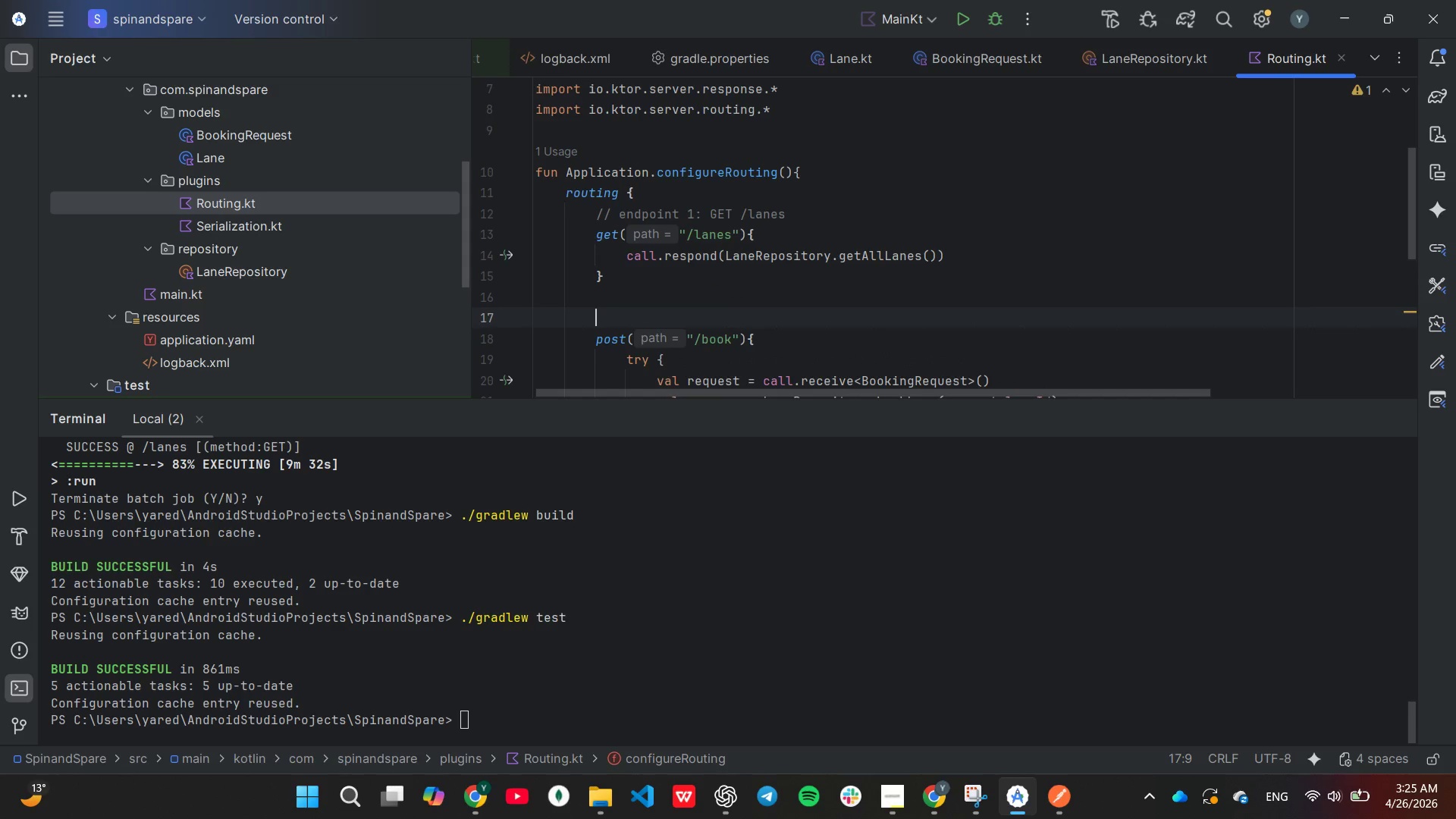 
key(Slash)
 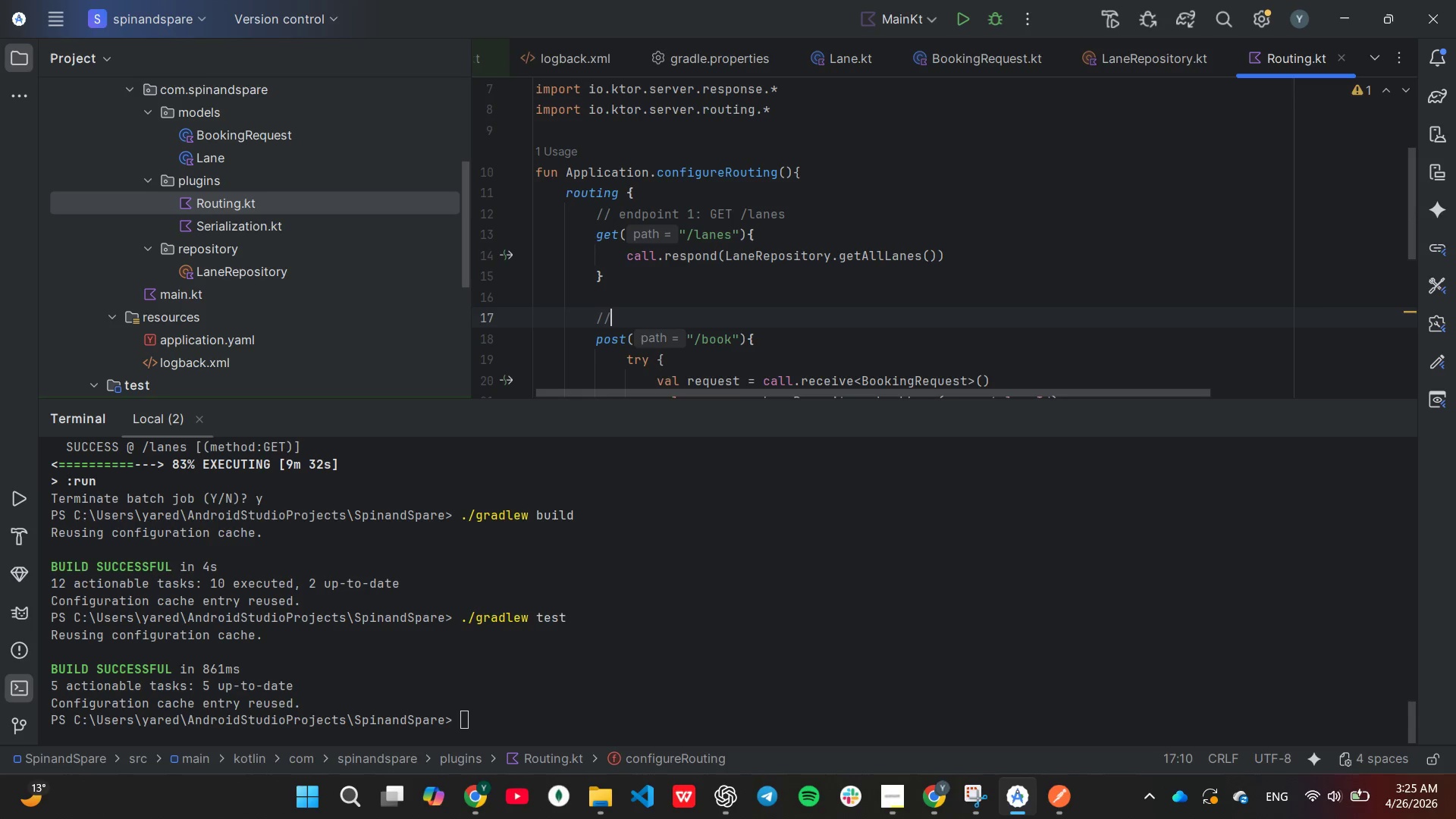 
key(Slash)
 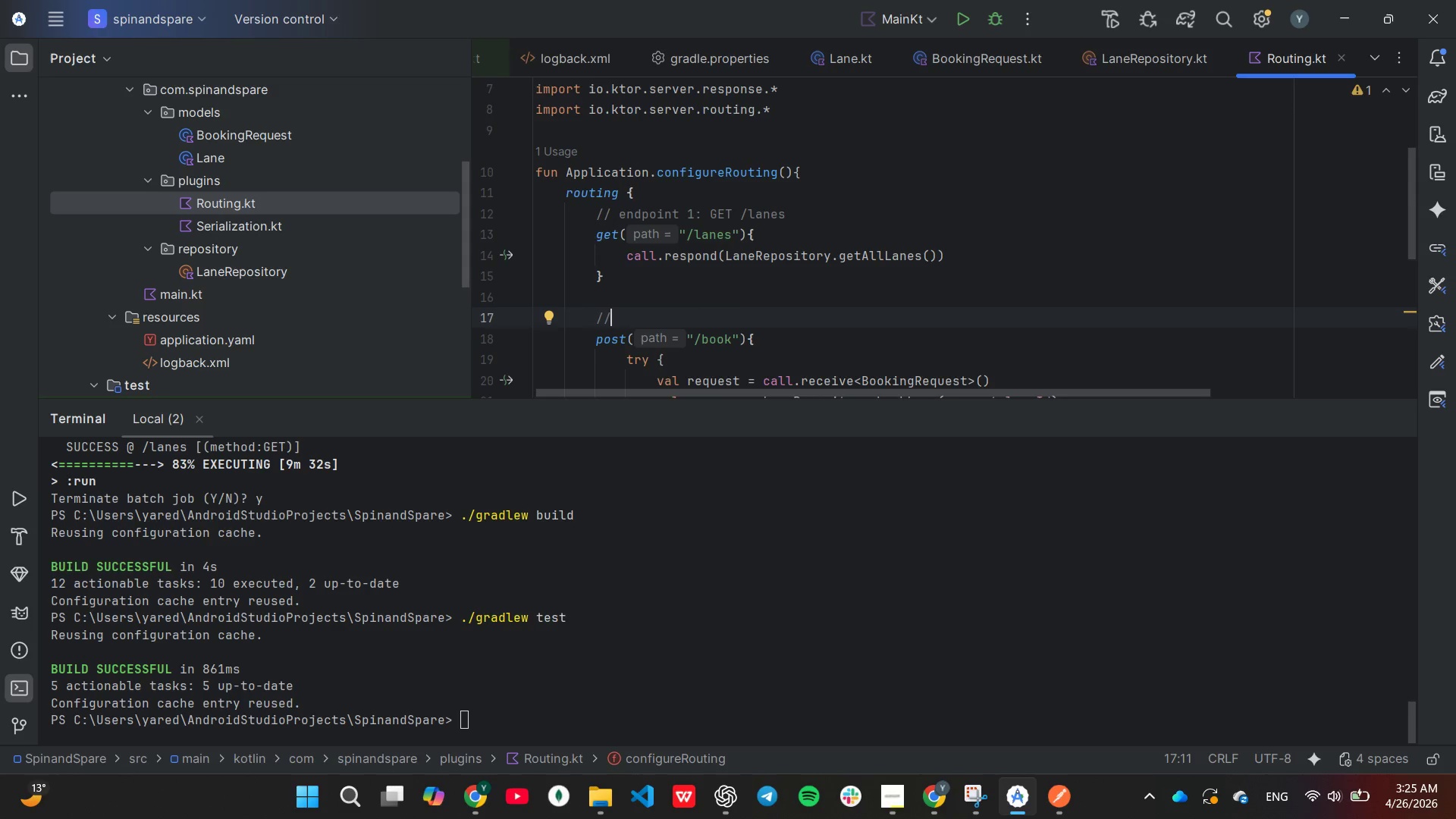 
key(Space)
 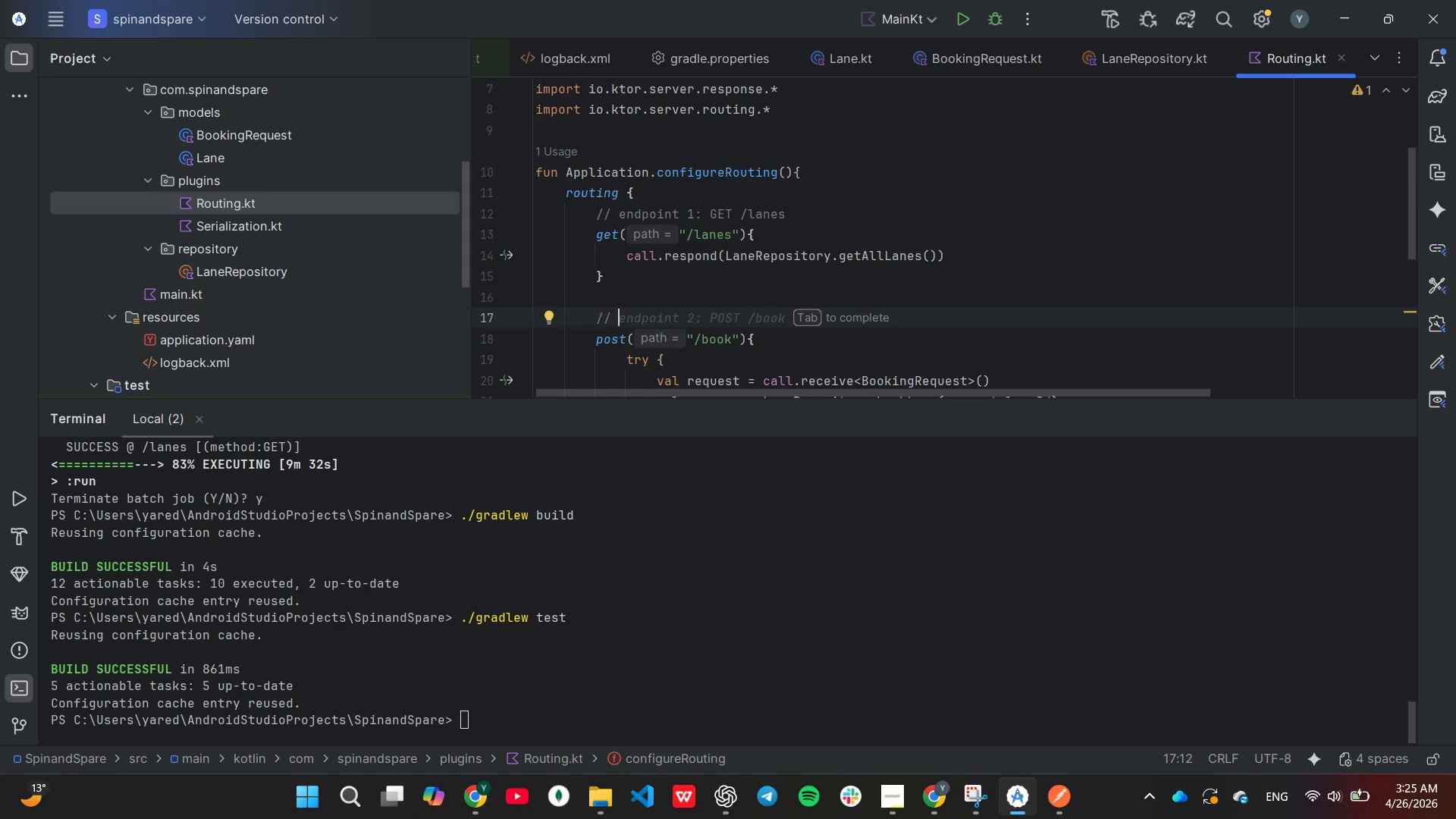 
key(Tab)
 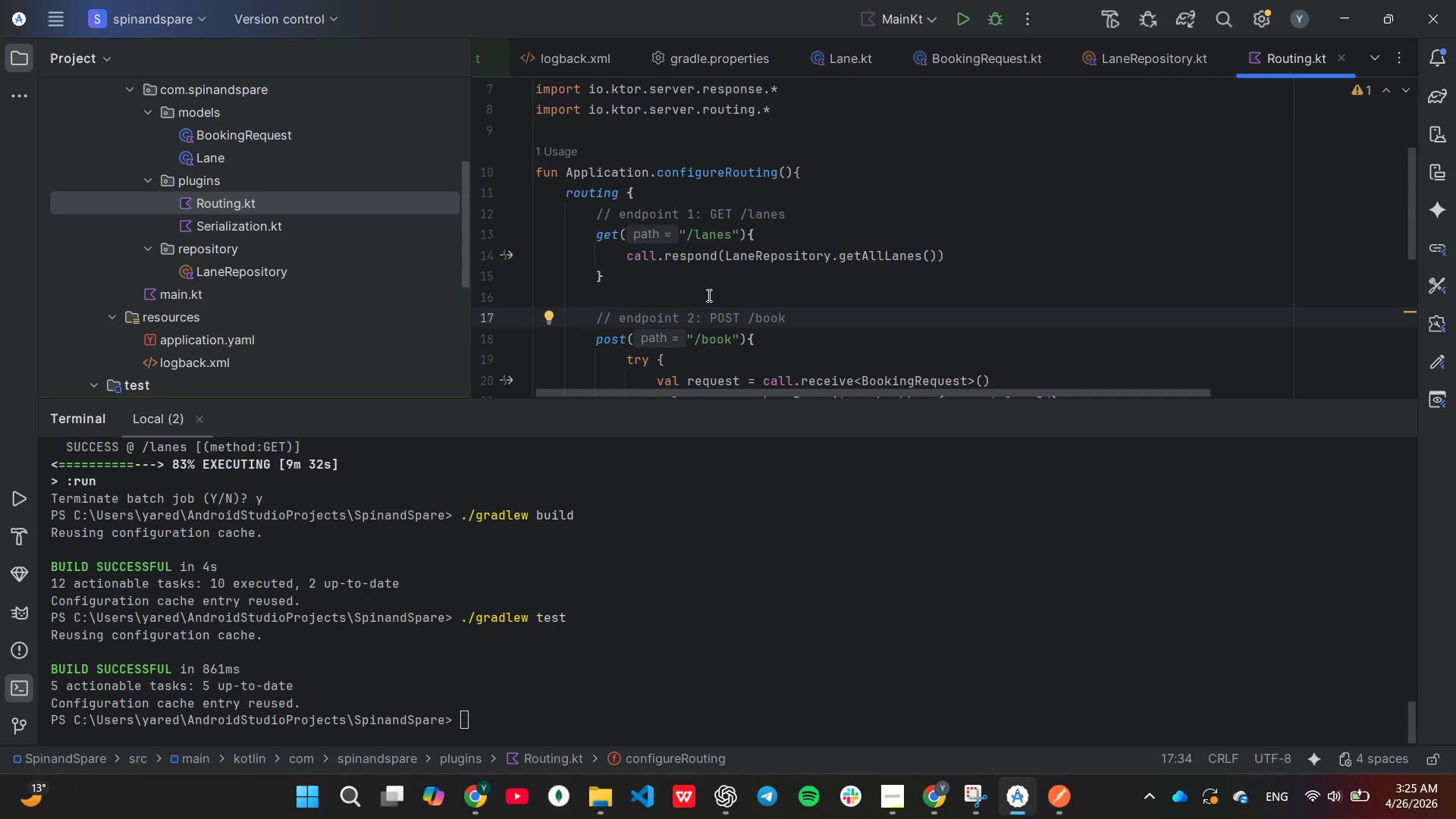 
wait(10.44)
 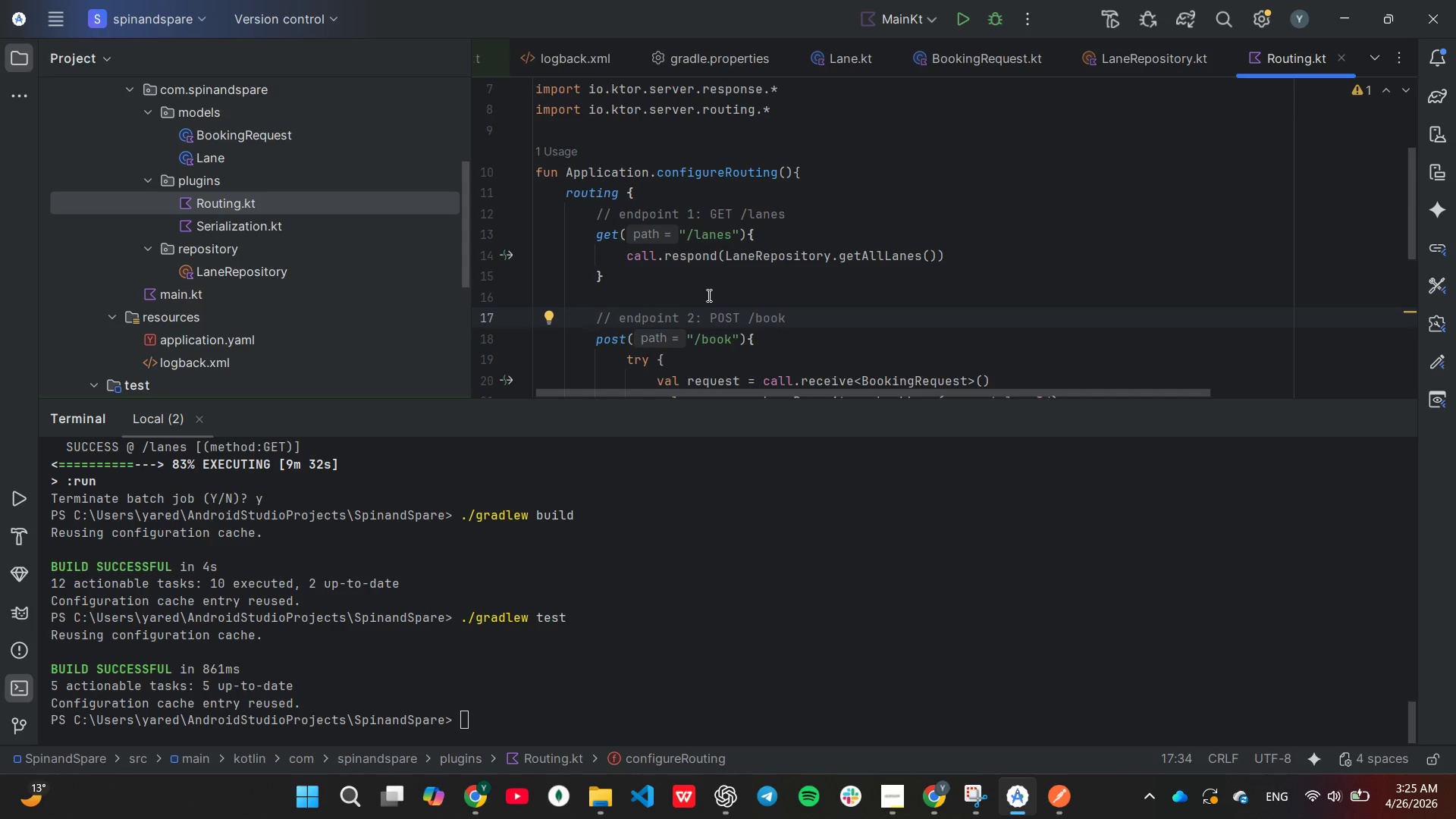 
double_click([231, 270])
 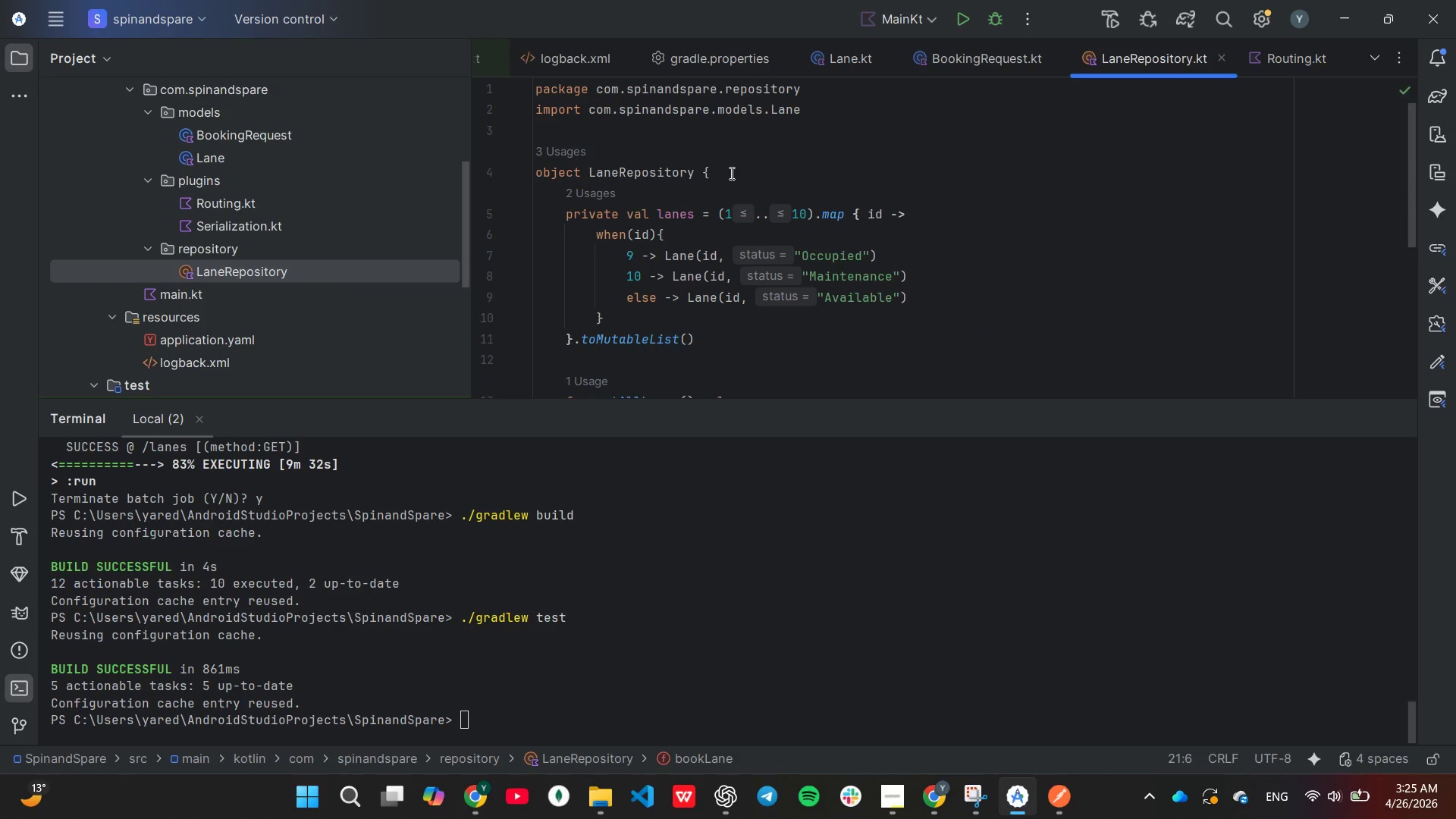 
left_click([730, 172])
 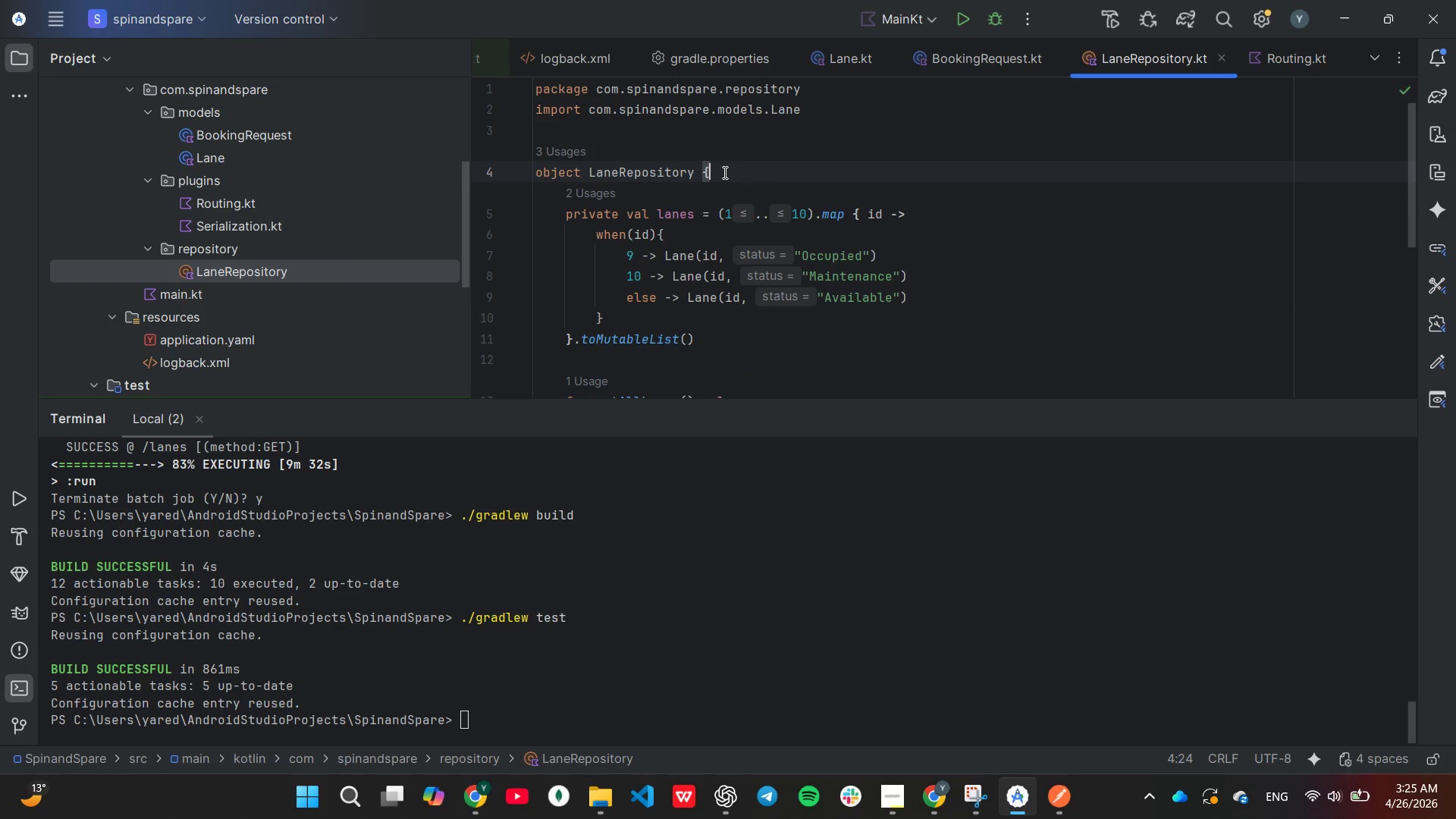 
key(Enter)
 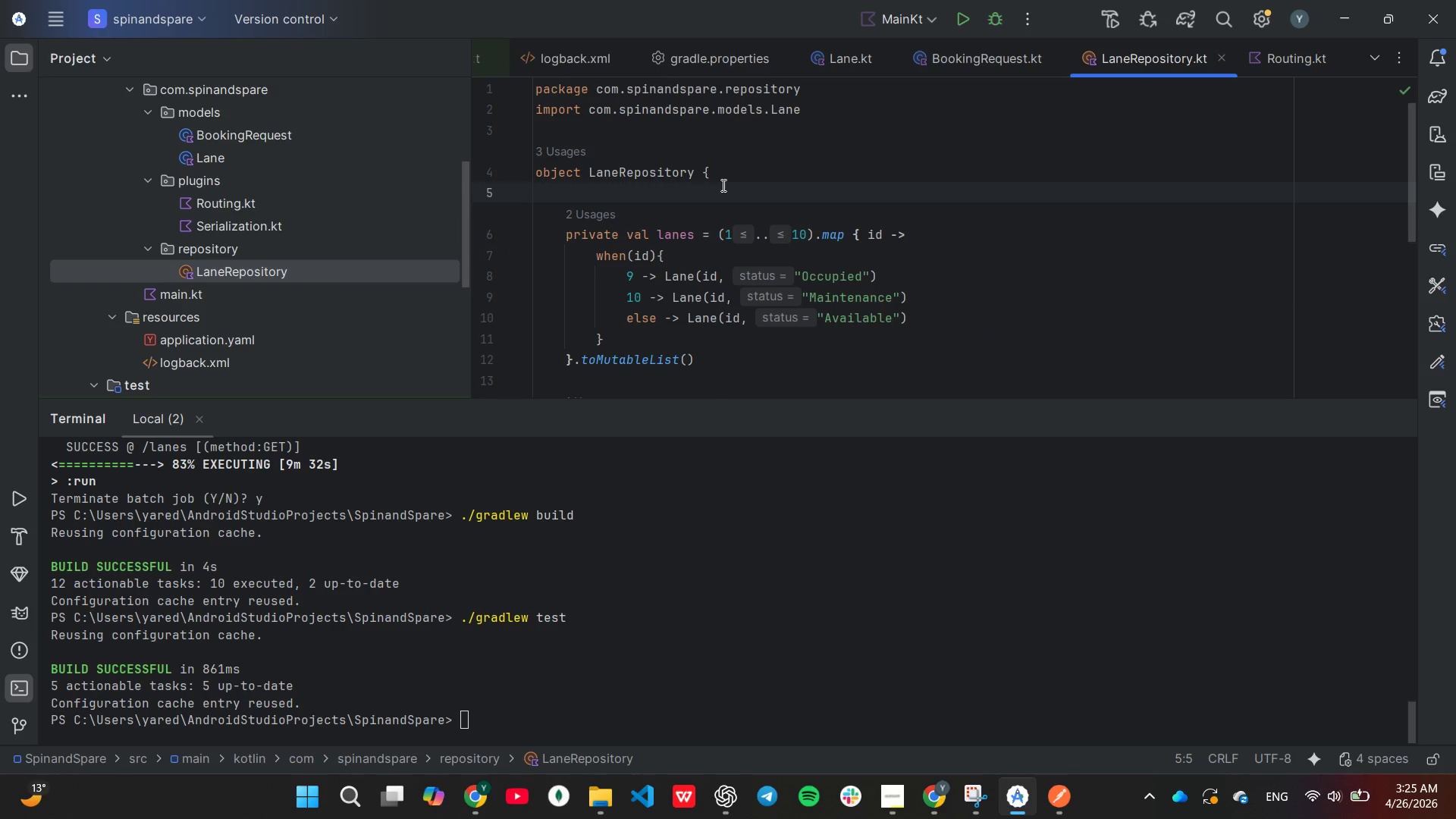 
type(//initialize 10 lanes: lane 1-8 V)
key(Backspace)
type(available, 9 occupied, 10 maintenance)
 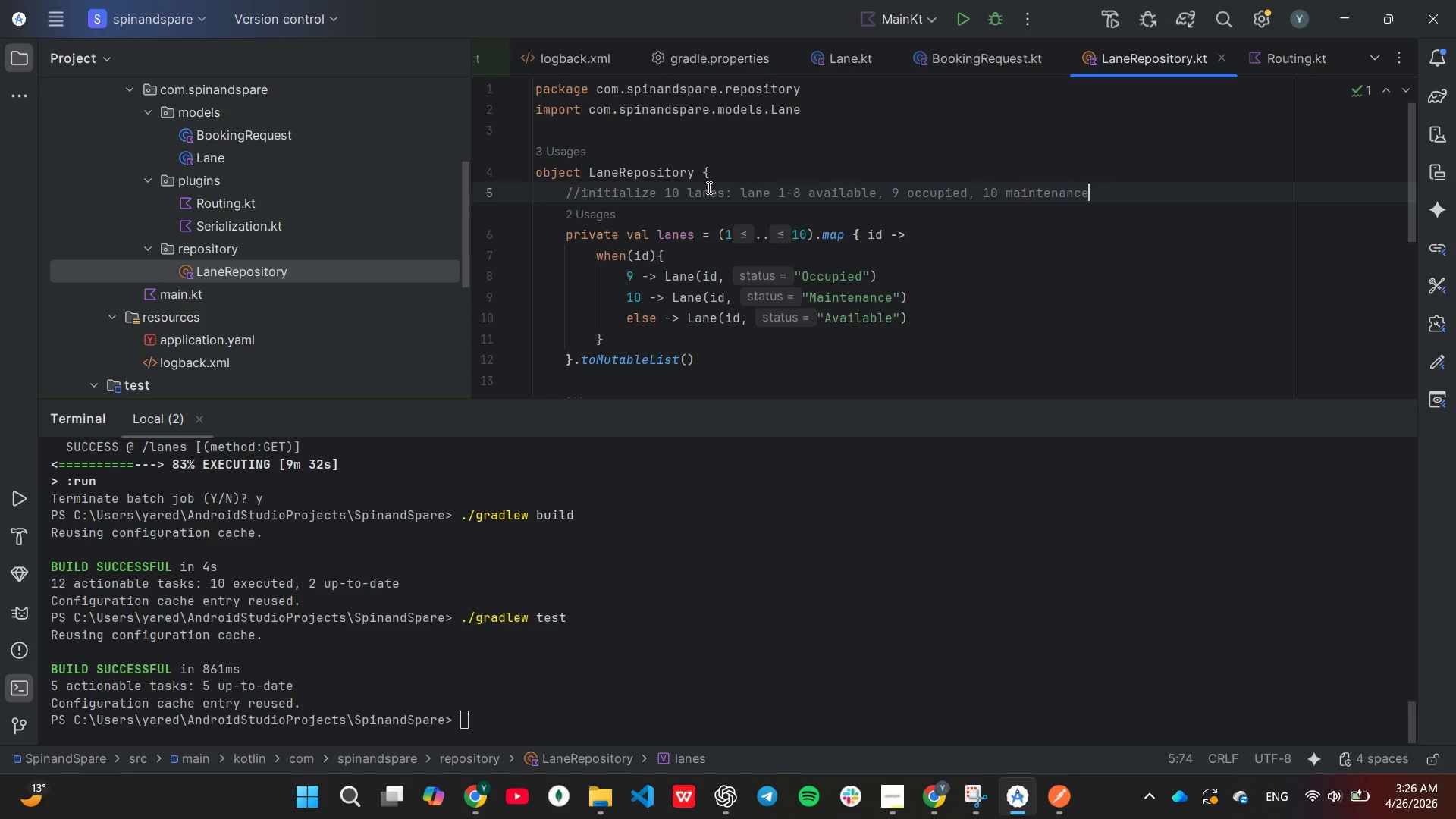 
scroll: coordinate [762, 234], scroll_direction: up, amount: 1.0
 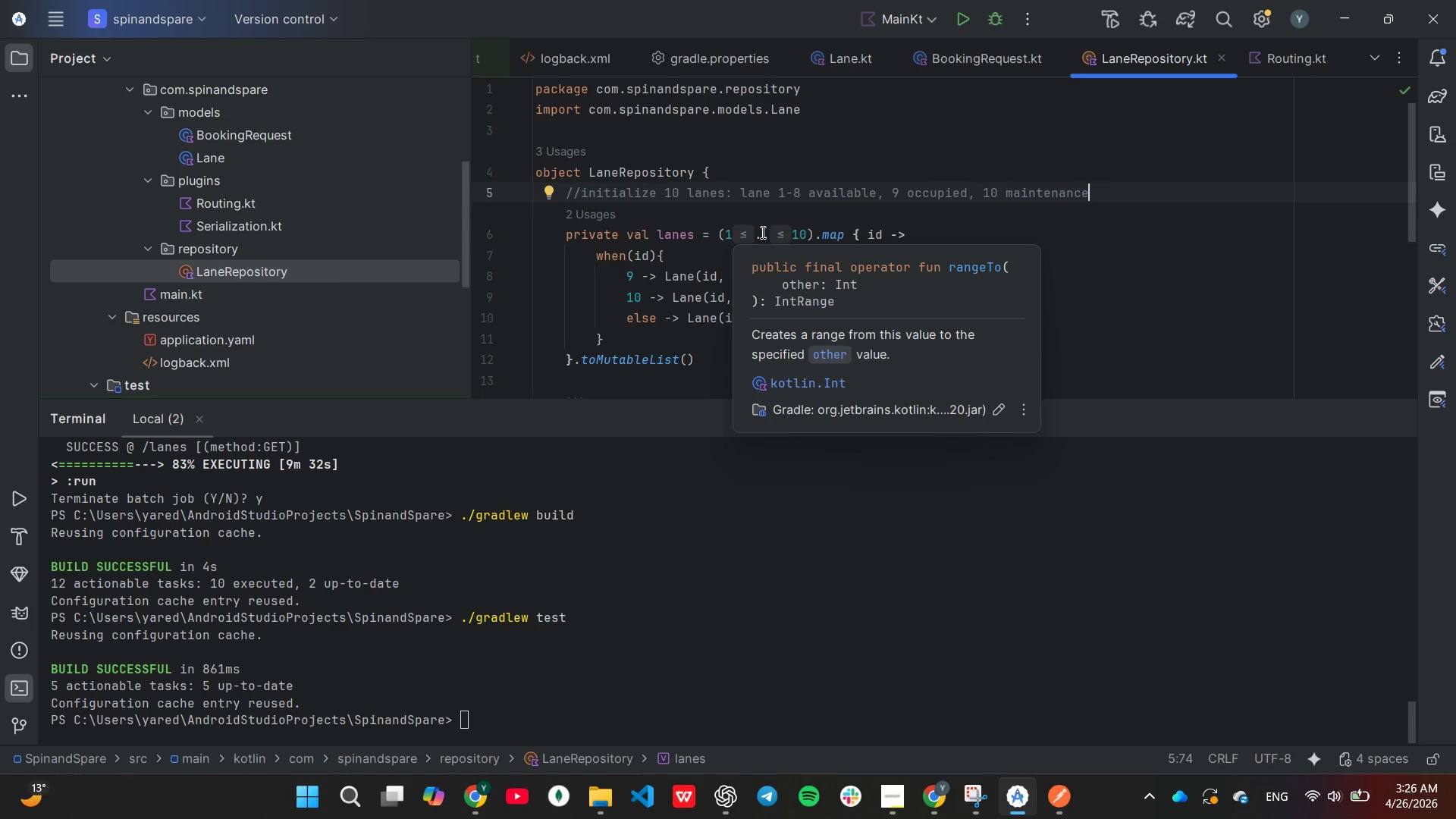 
wait(15.29)
 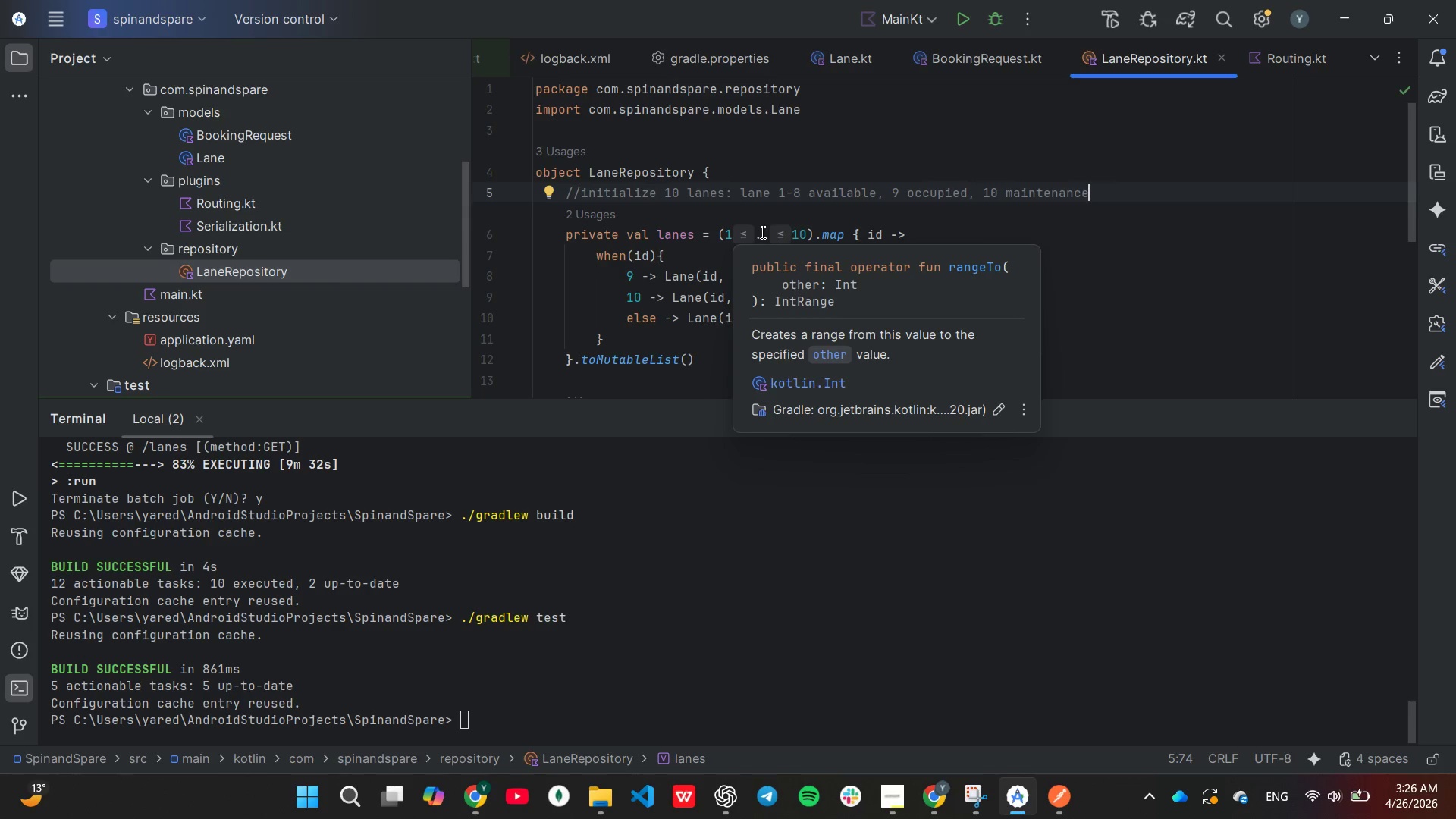 
scroll: coordinate [631, 314], scroll_direction: down, amount: 2.0
 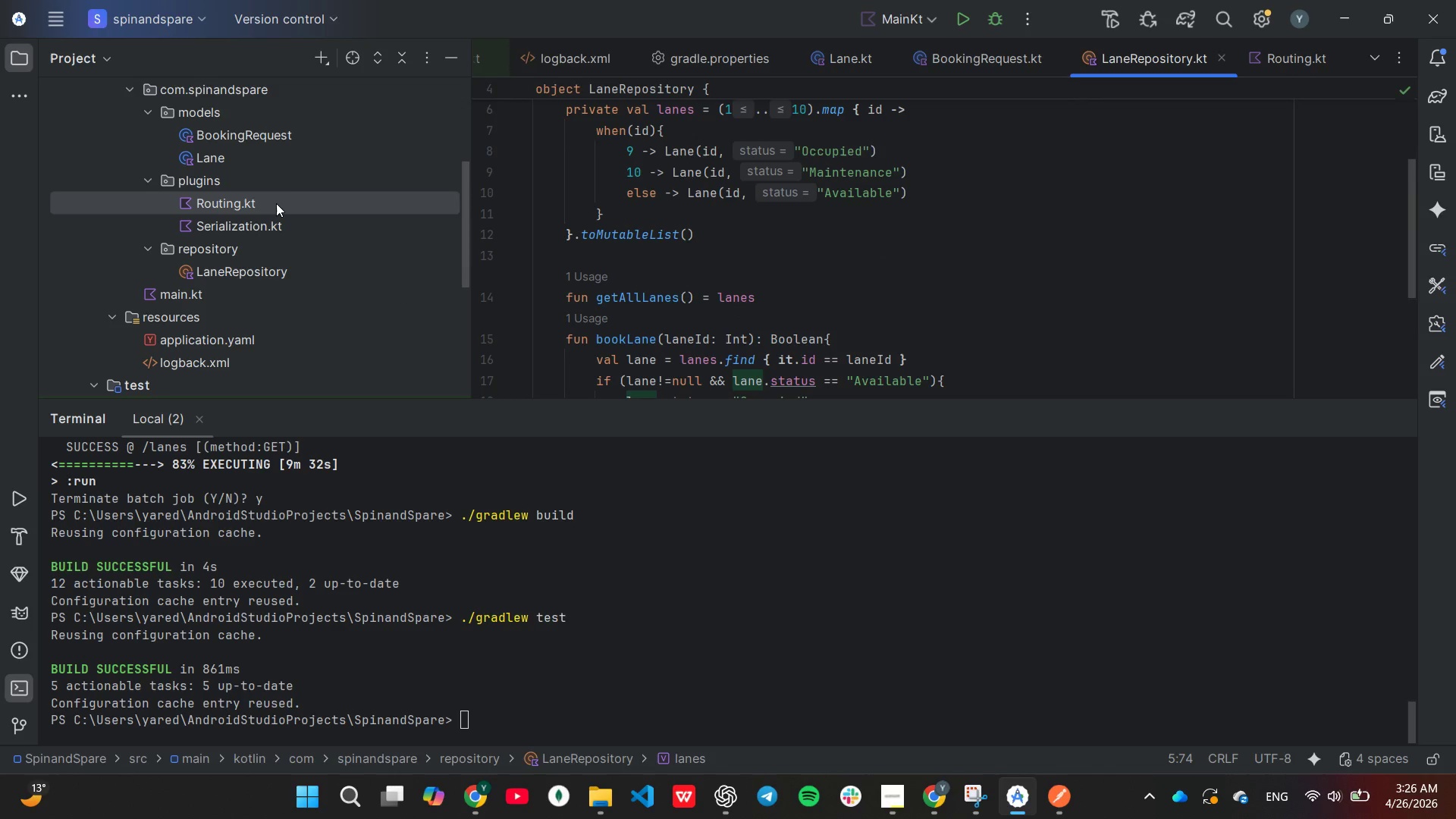 
double_click([276, 203])
 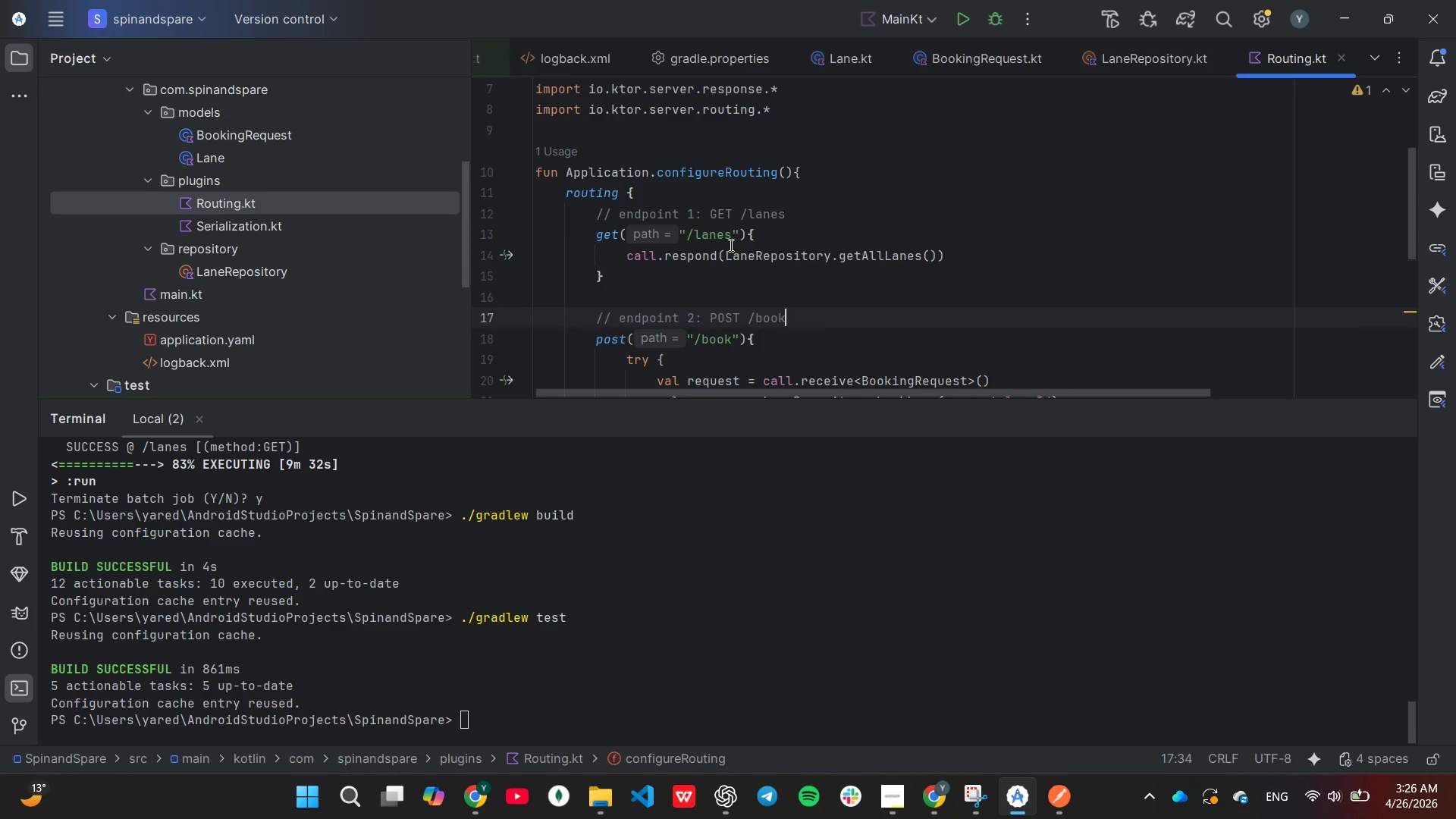 
scroll: coordinate [726, 249], scroll_direction: down, amount: 5.0
 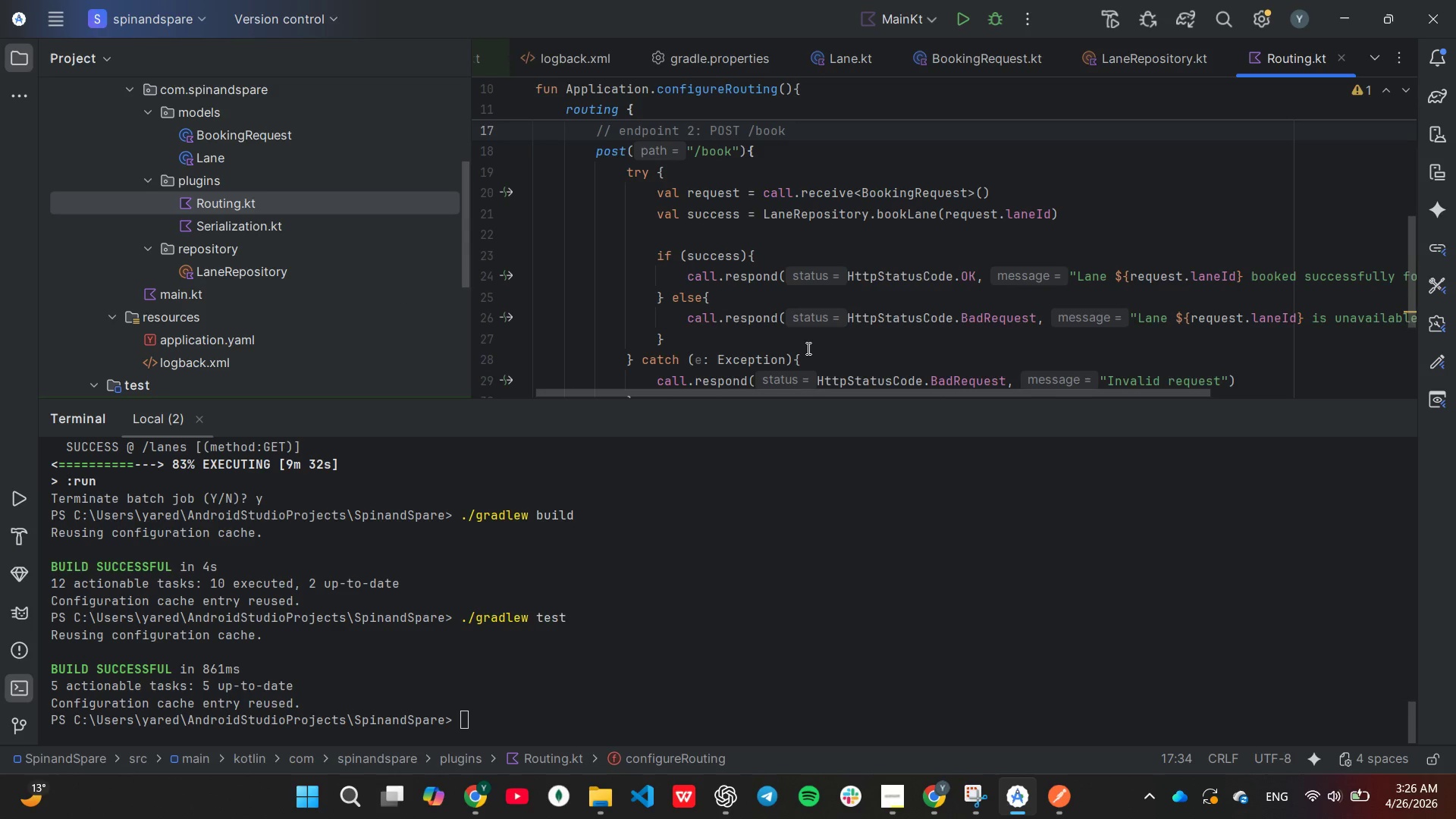 
left_click([807, 348])
 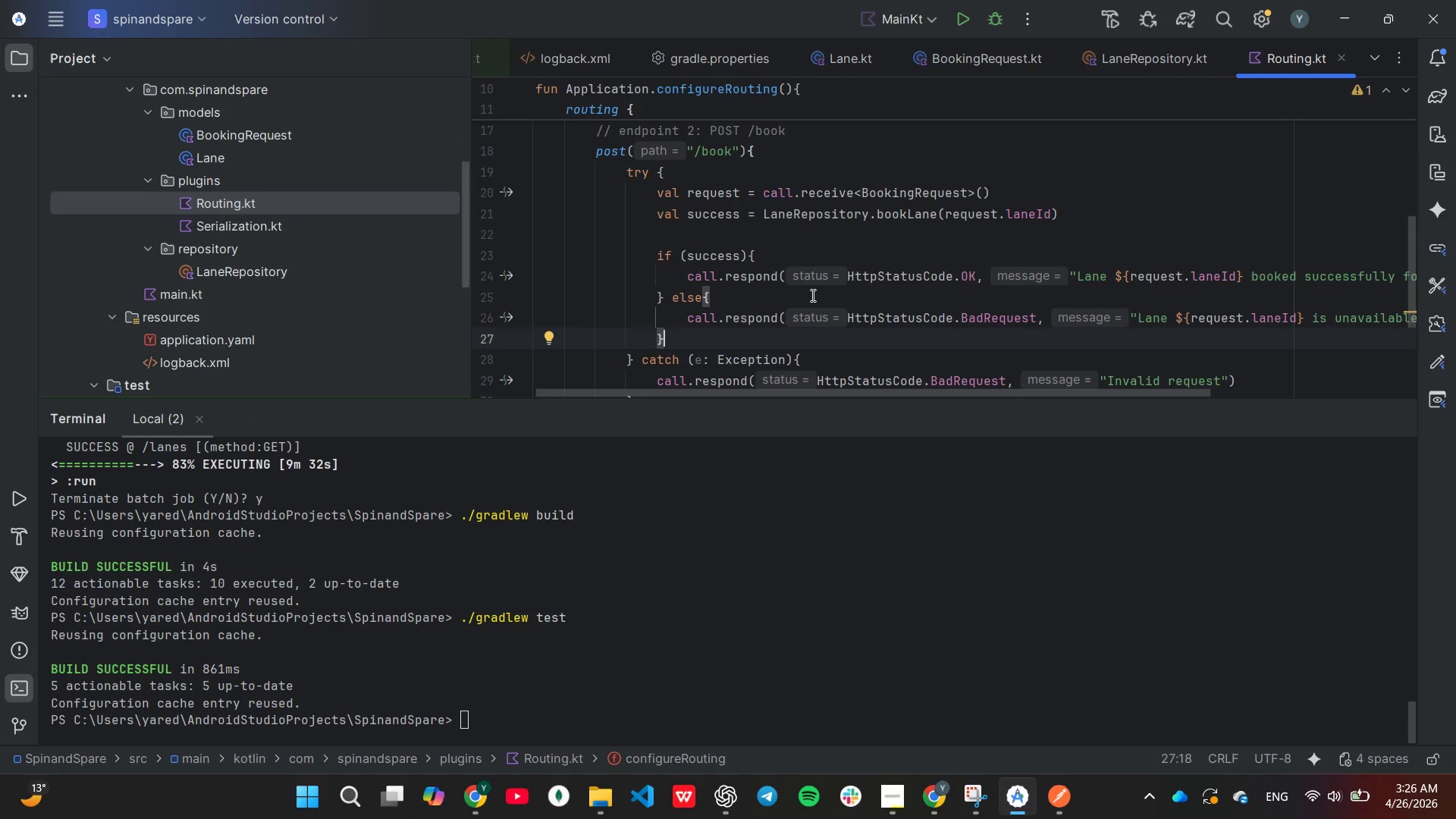 
wait(8.06)
 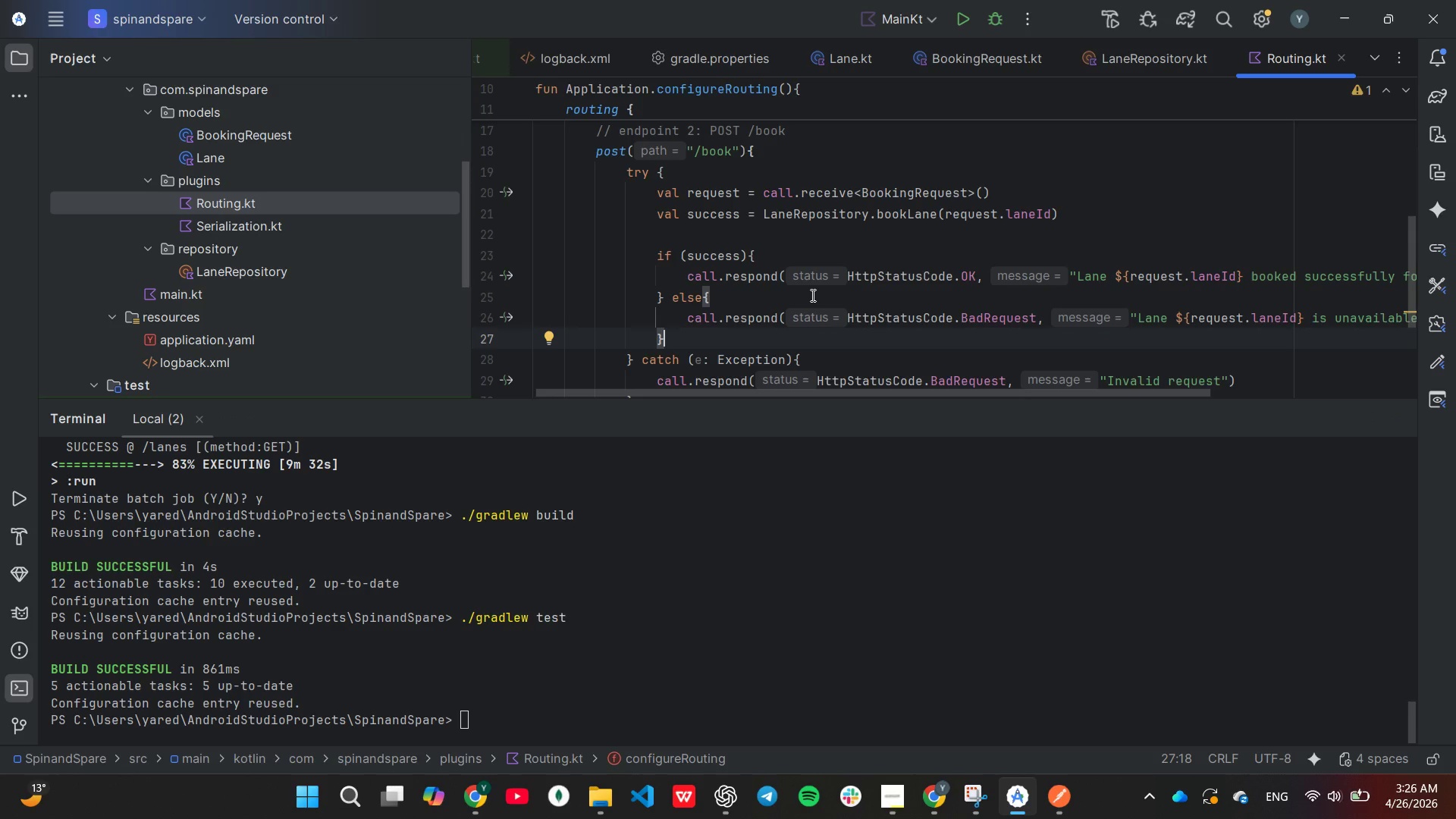 
left_click([773, 240])
 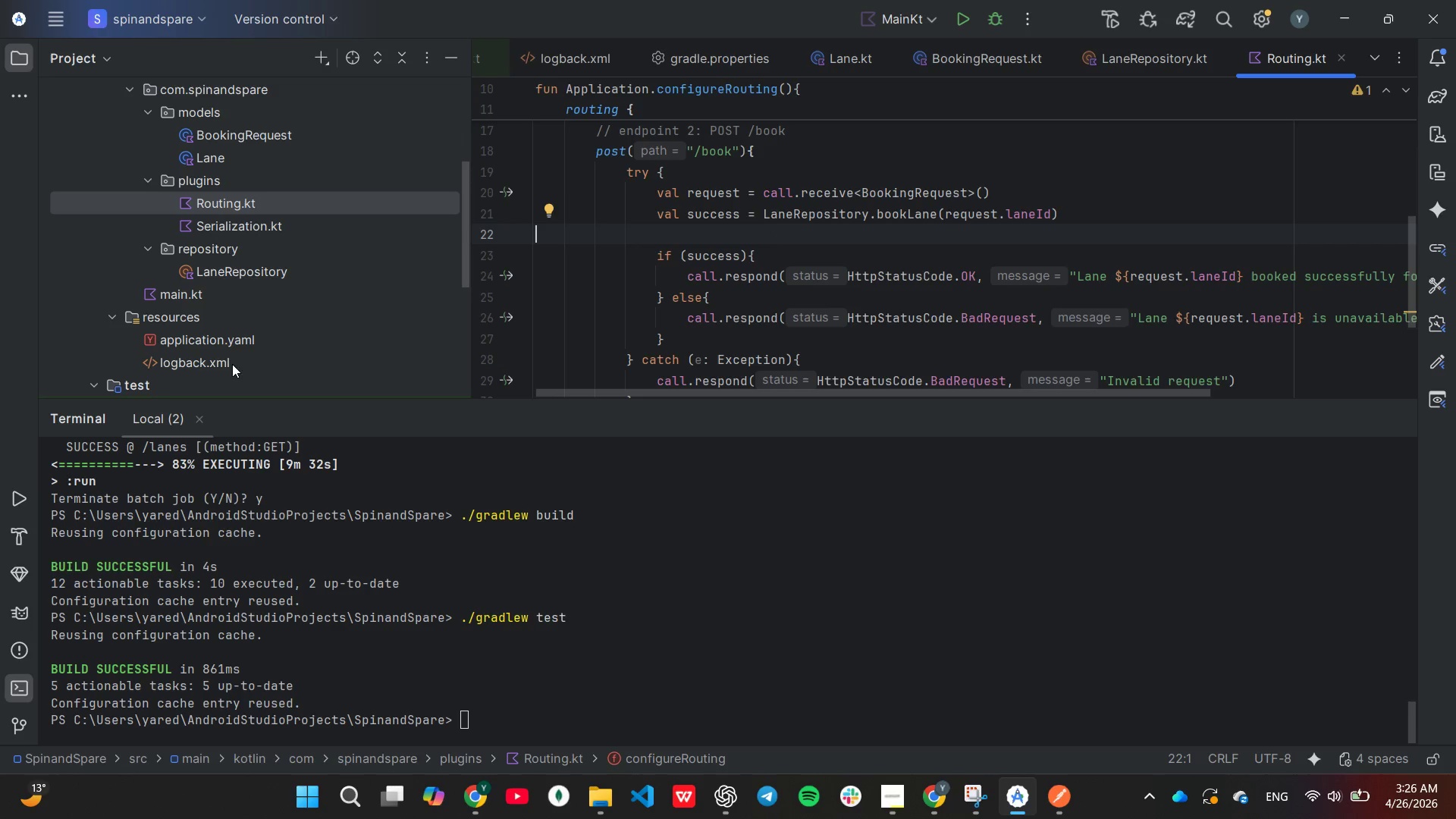 
wait(6.88)
 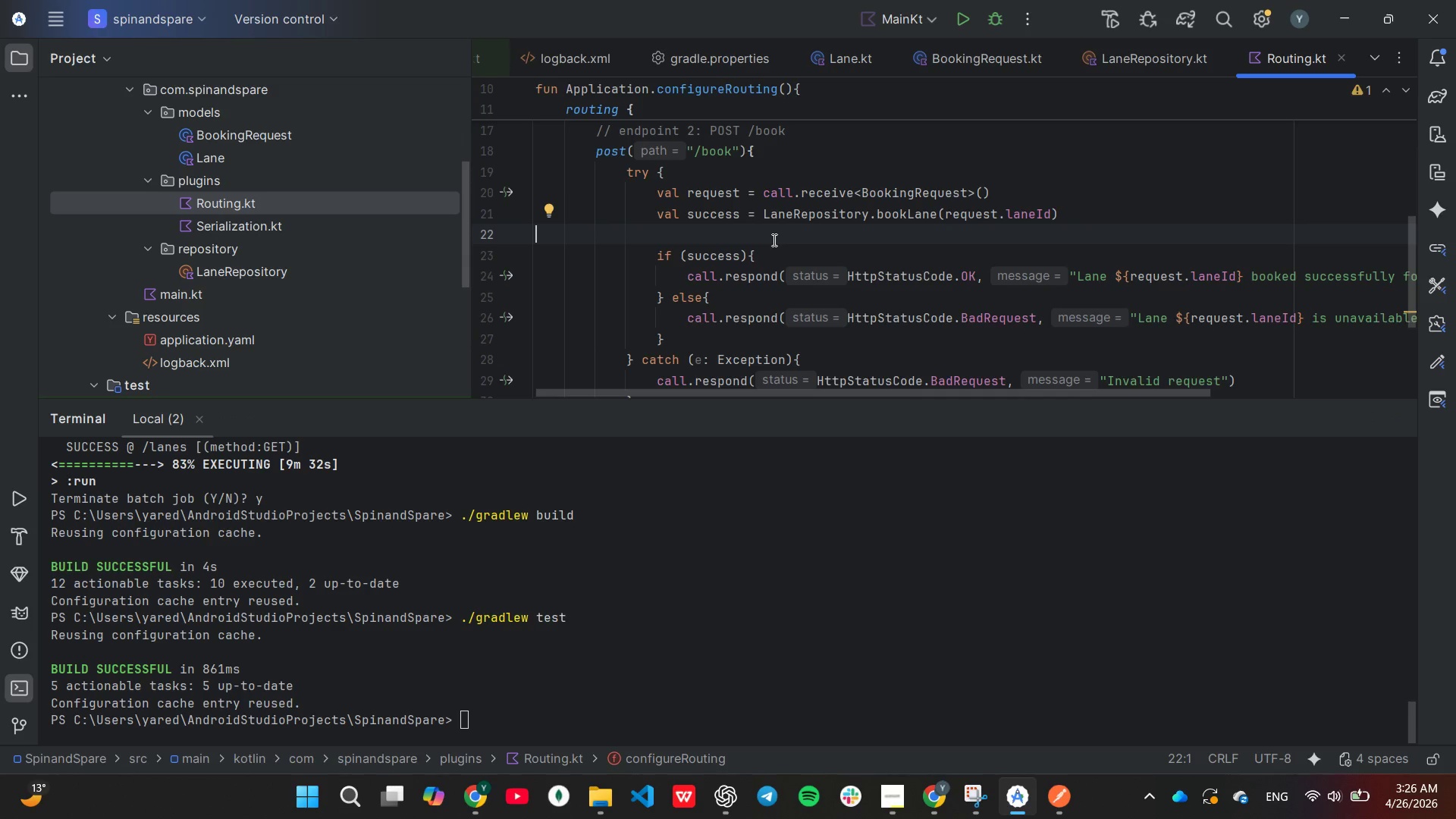 
double_click([215, 297])
 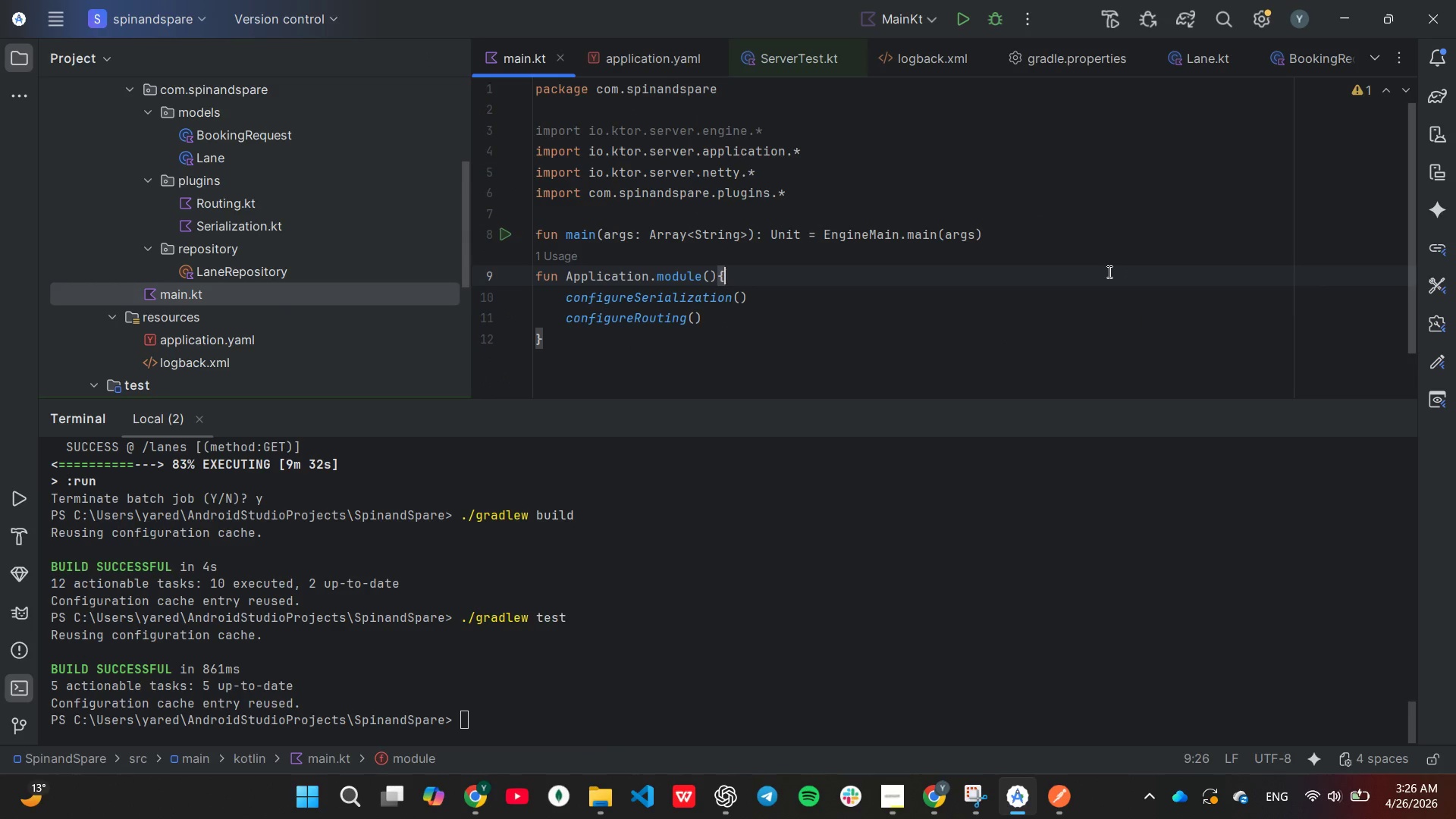 
key(Enter)
 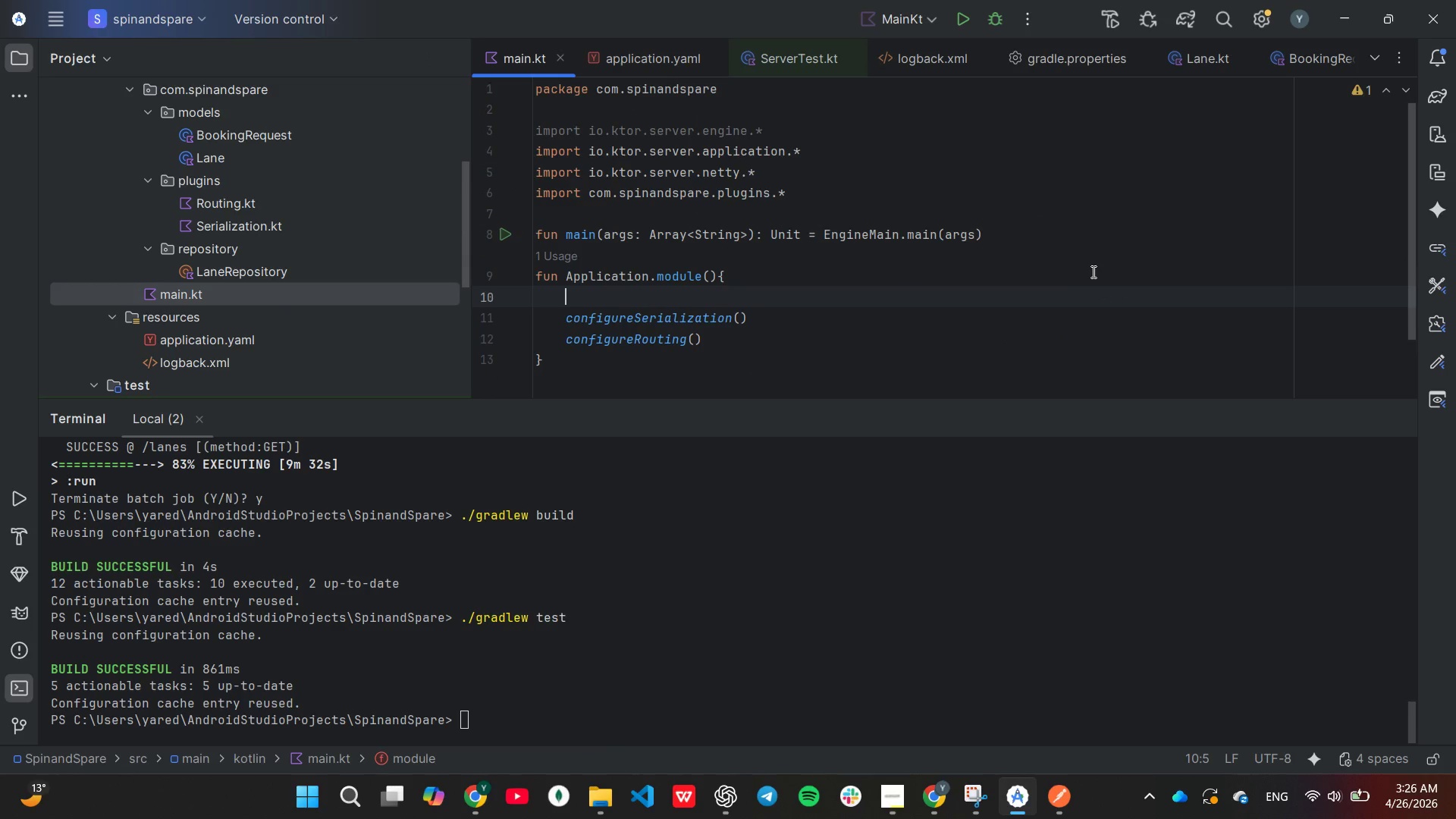 
type(//load JSON)
 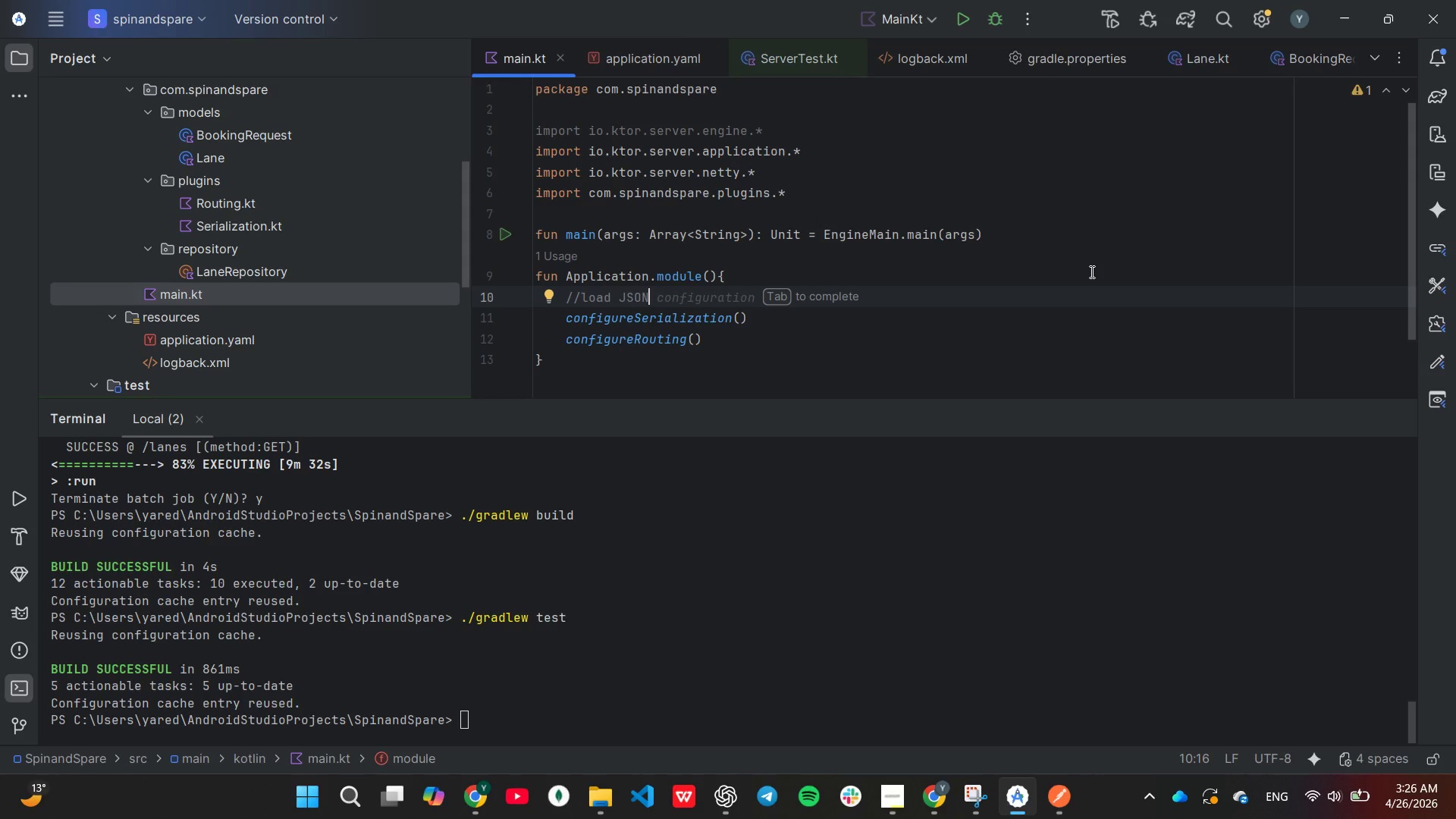 
type( support)
 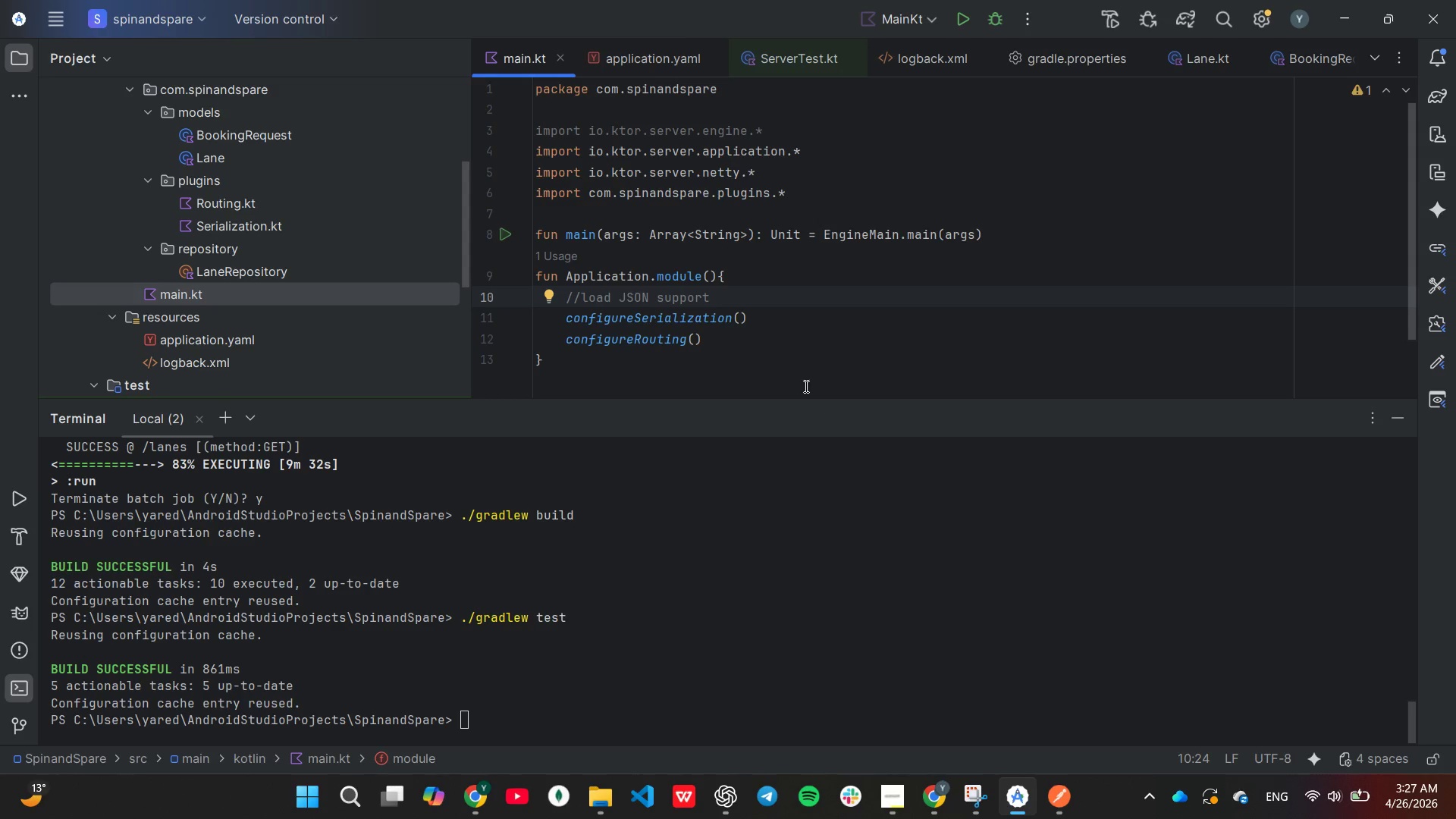 
left_click([778, 321])
 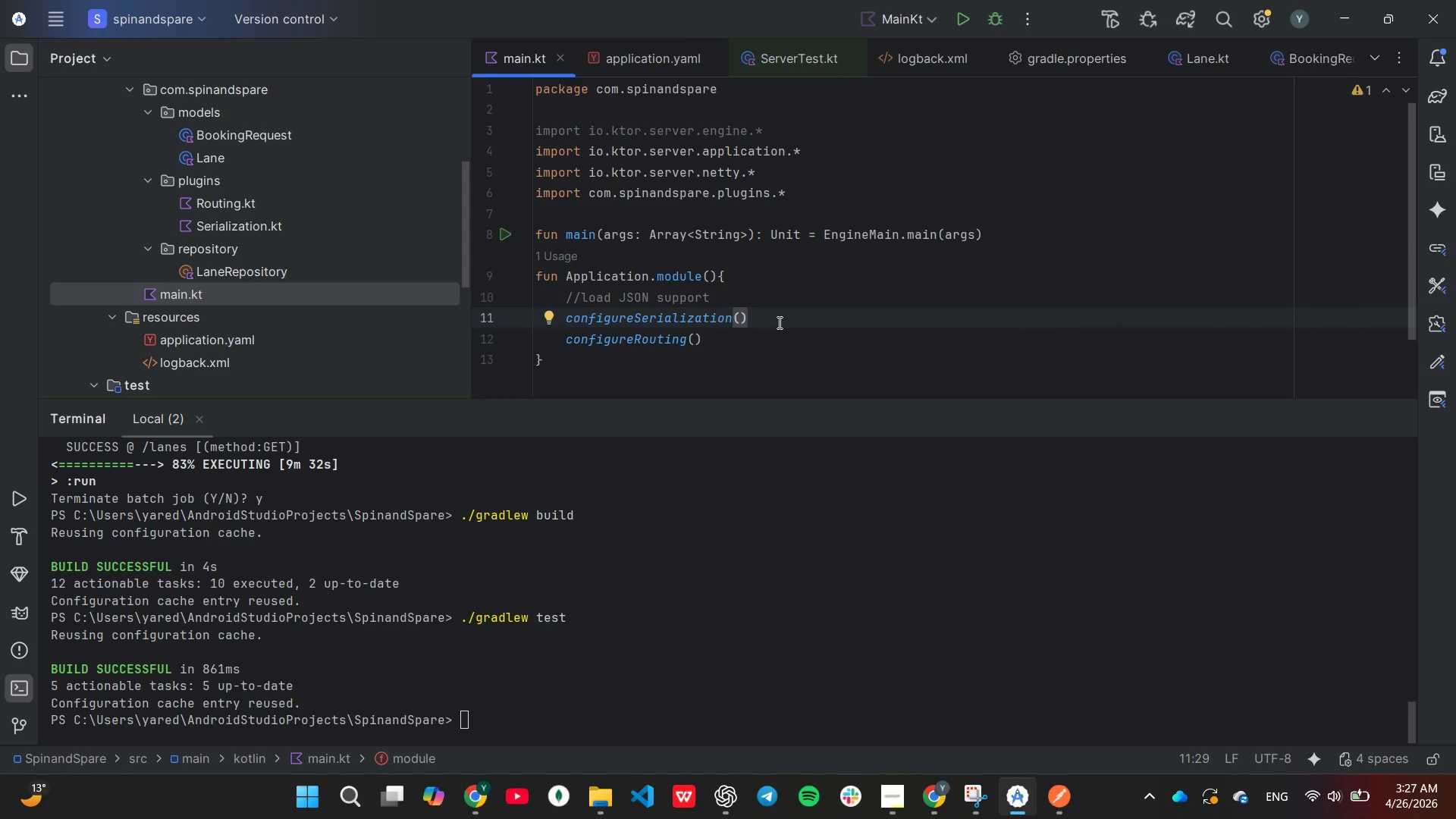 
key(Enter)
 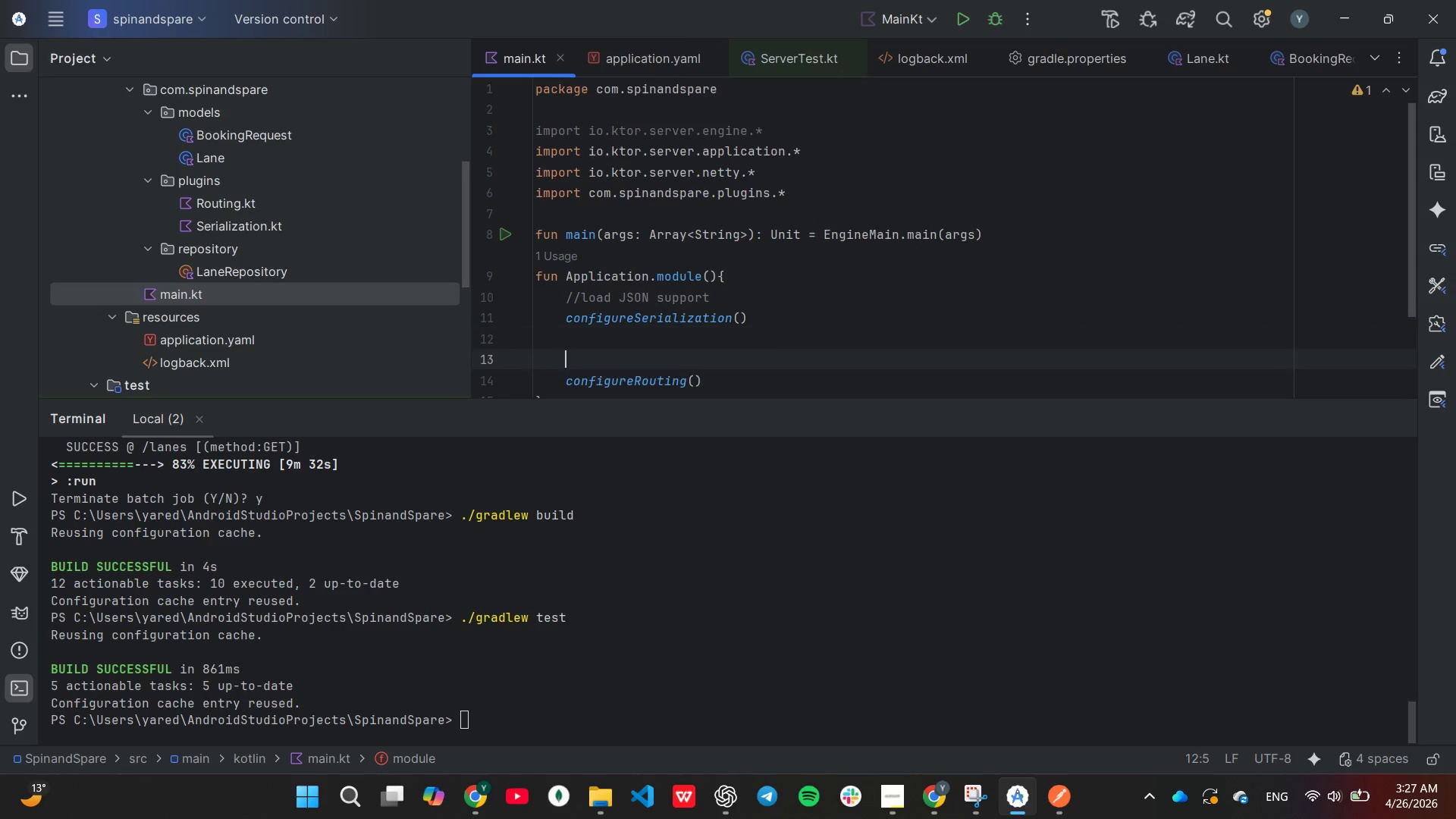 
key(Enter)
 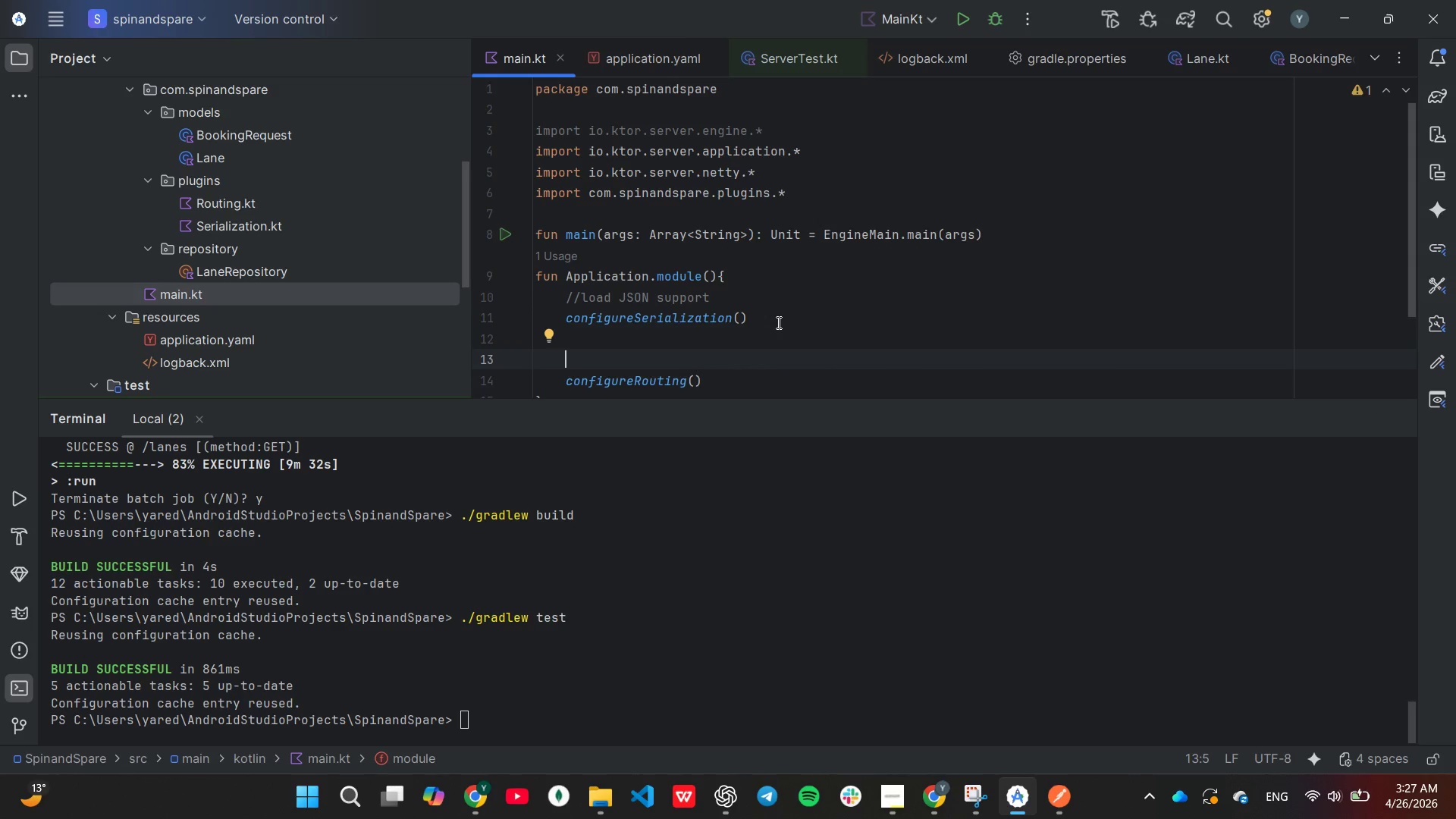 
type(//load HTTP )
 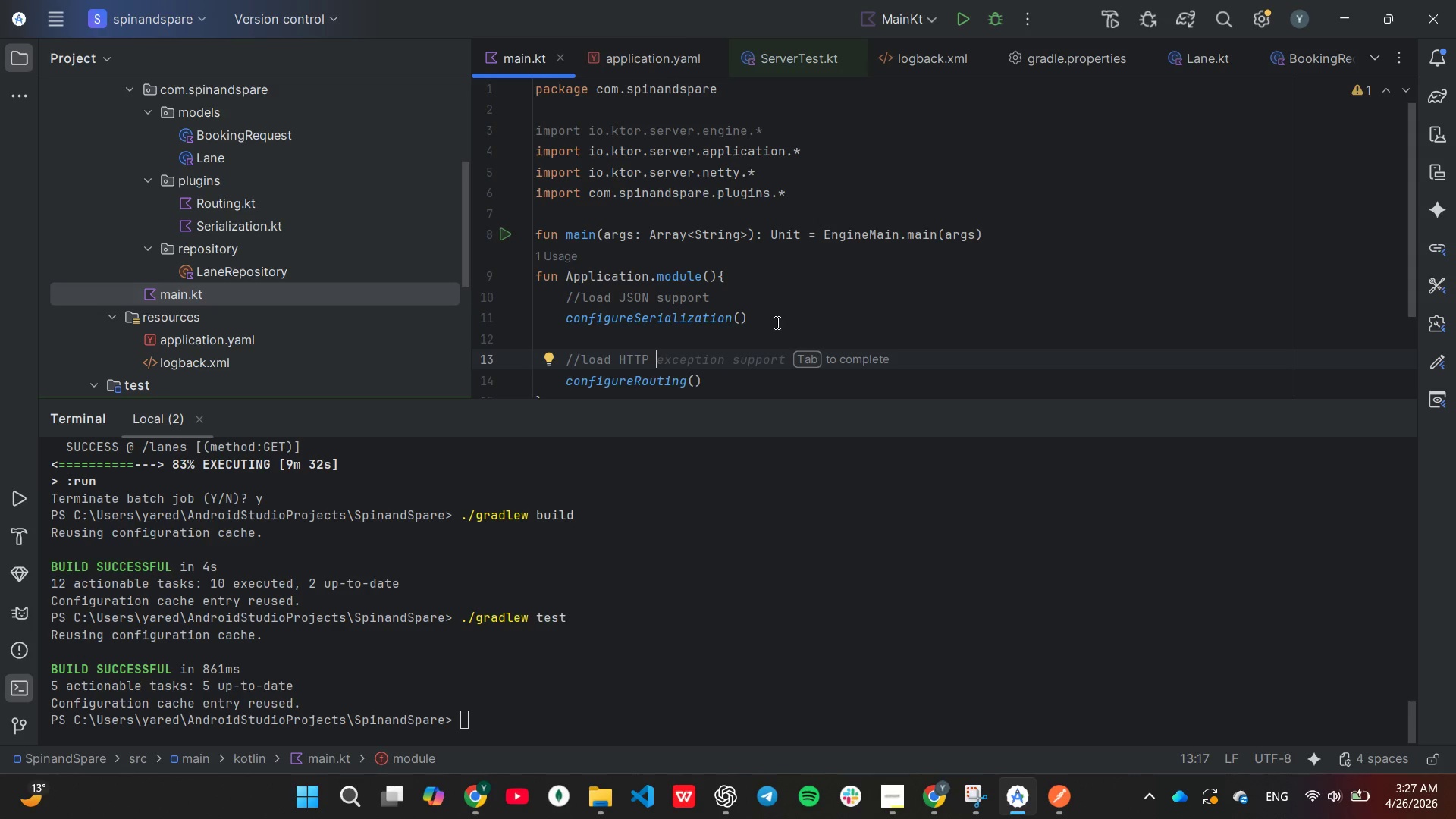 
key(Tab)
 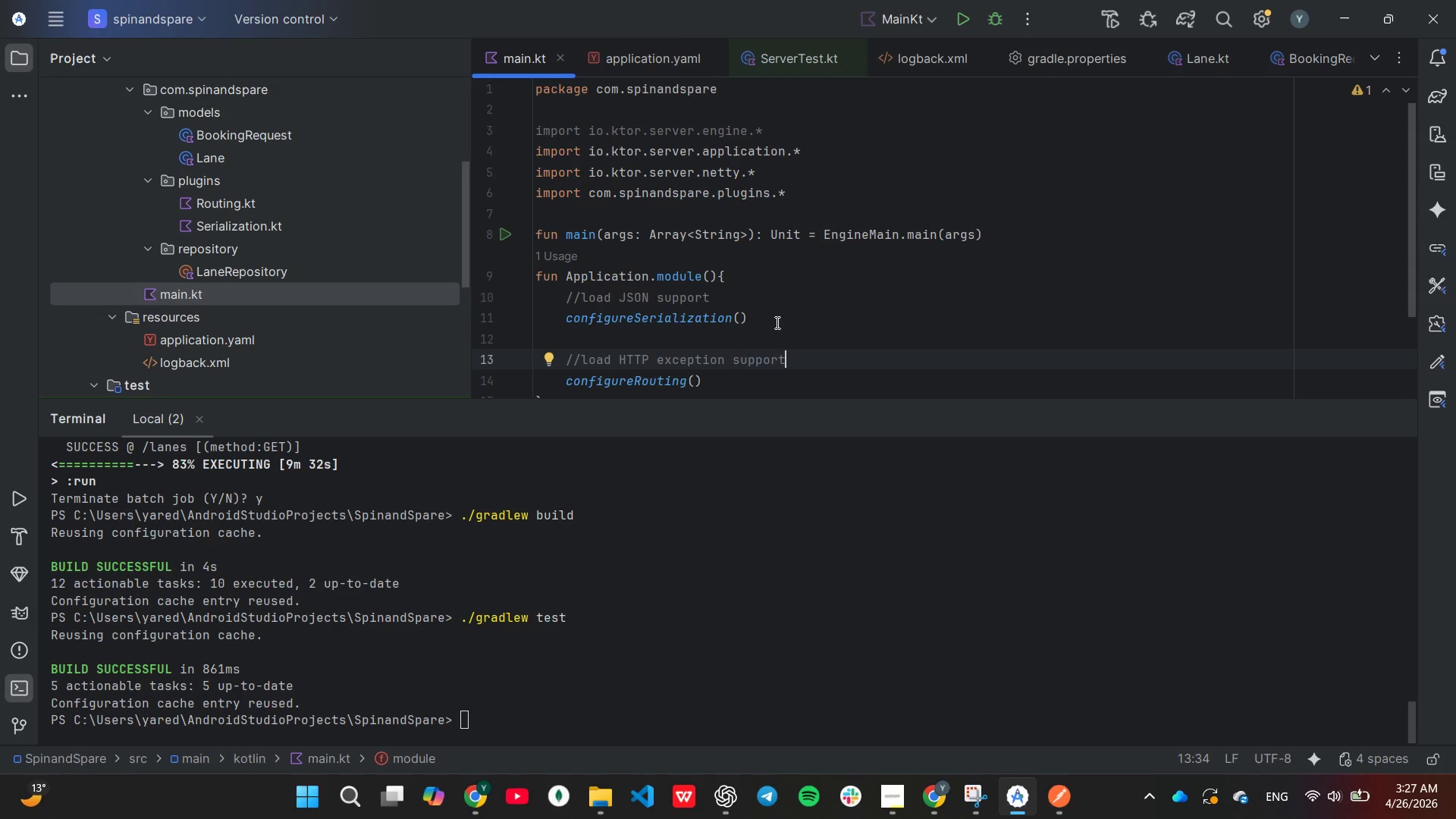 
key(CapsLock)
 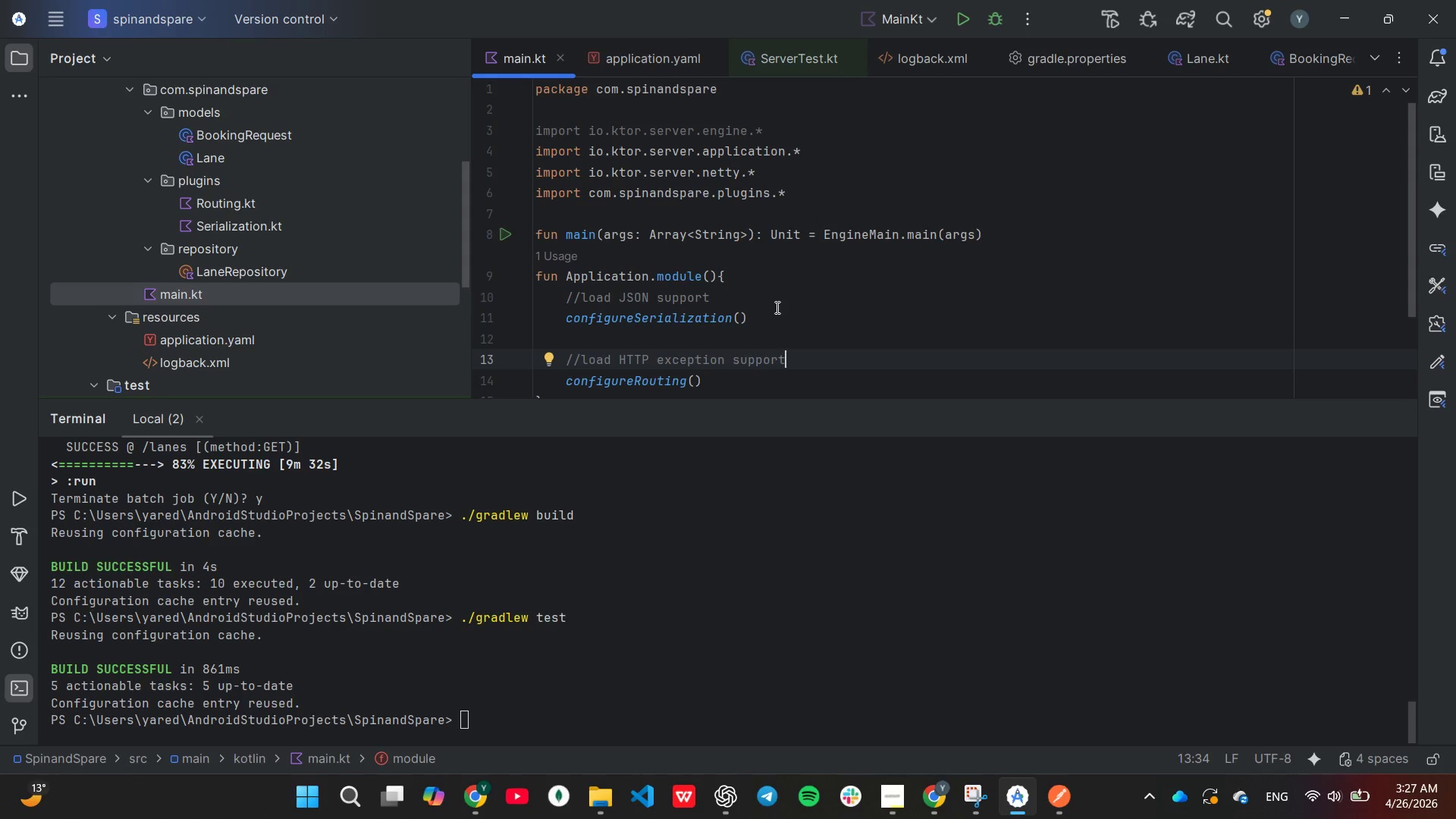 
wait(6.49)
 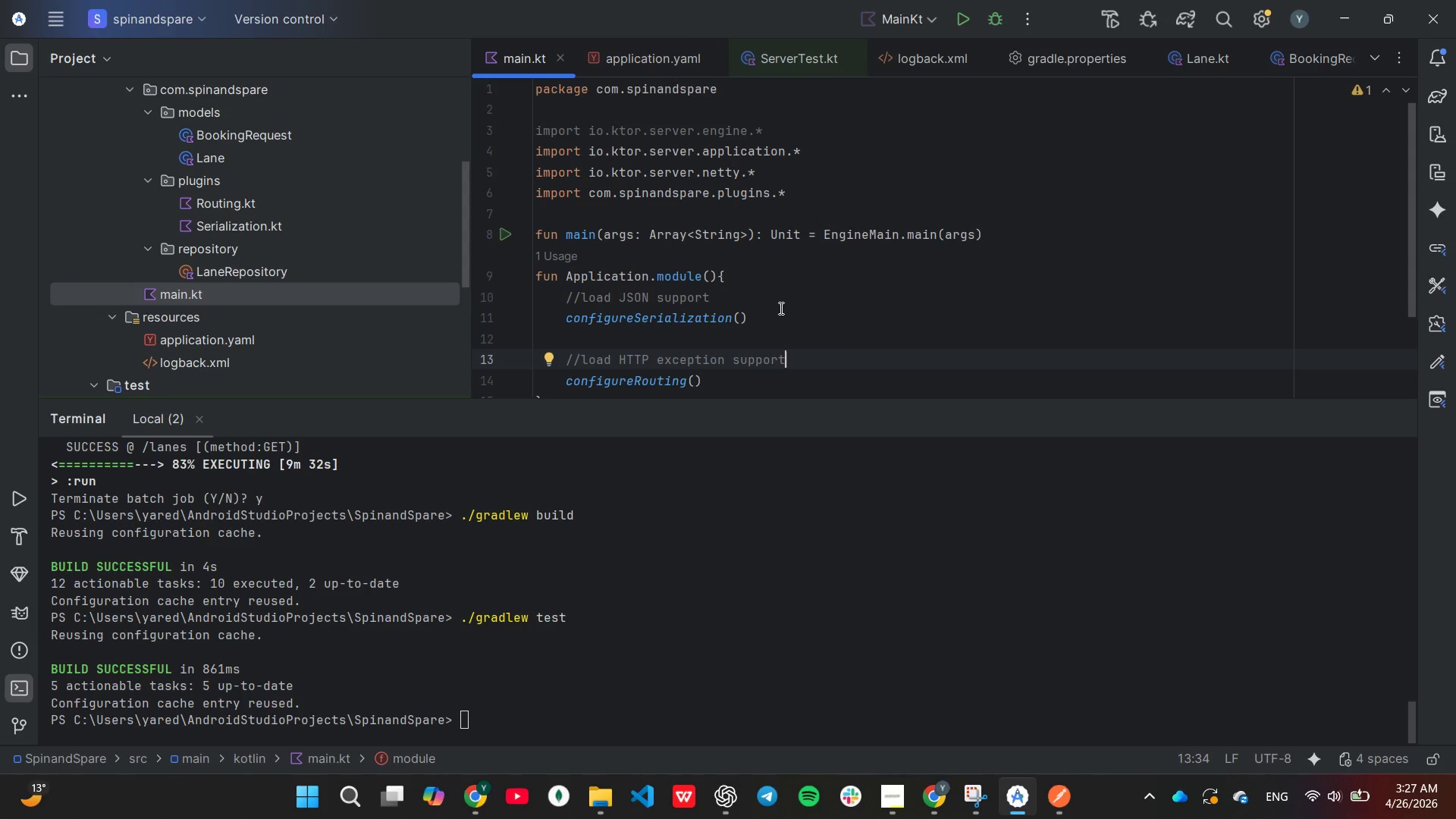 
left_click([717, 643])
 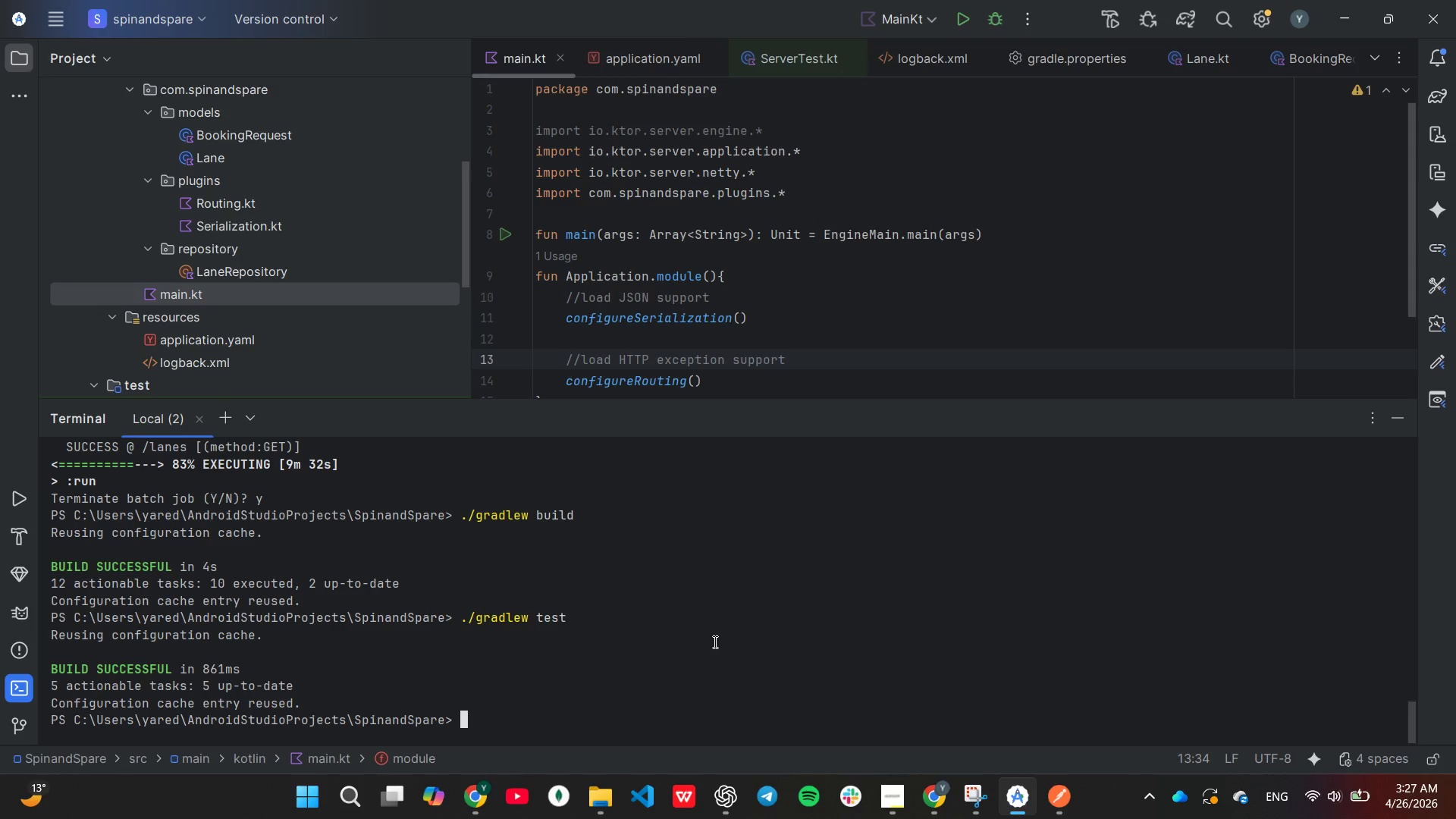 
key(ArrowUp)
 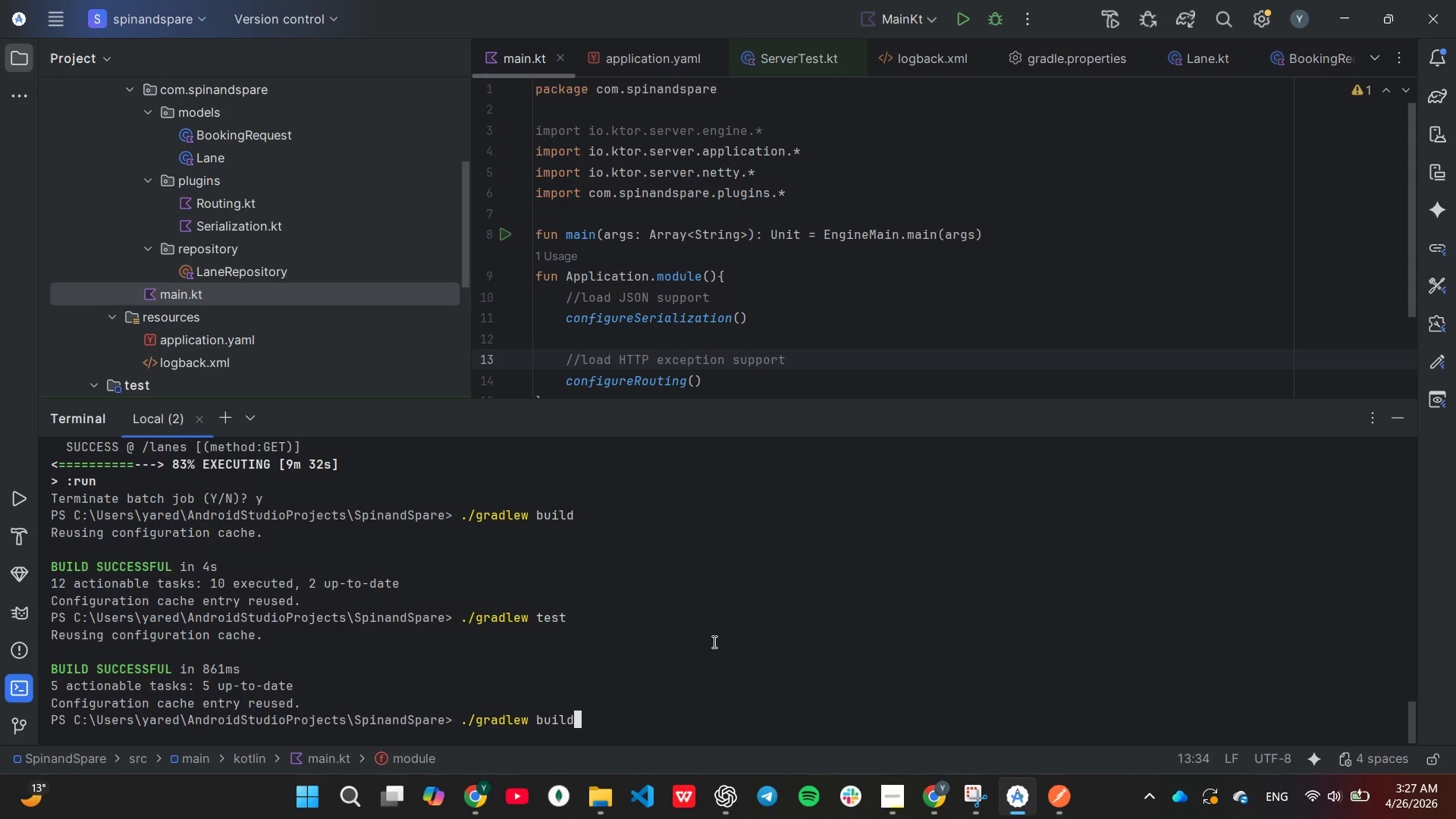 
key(ArrowUp)
 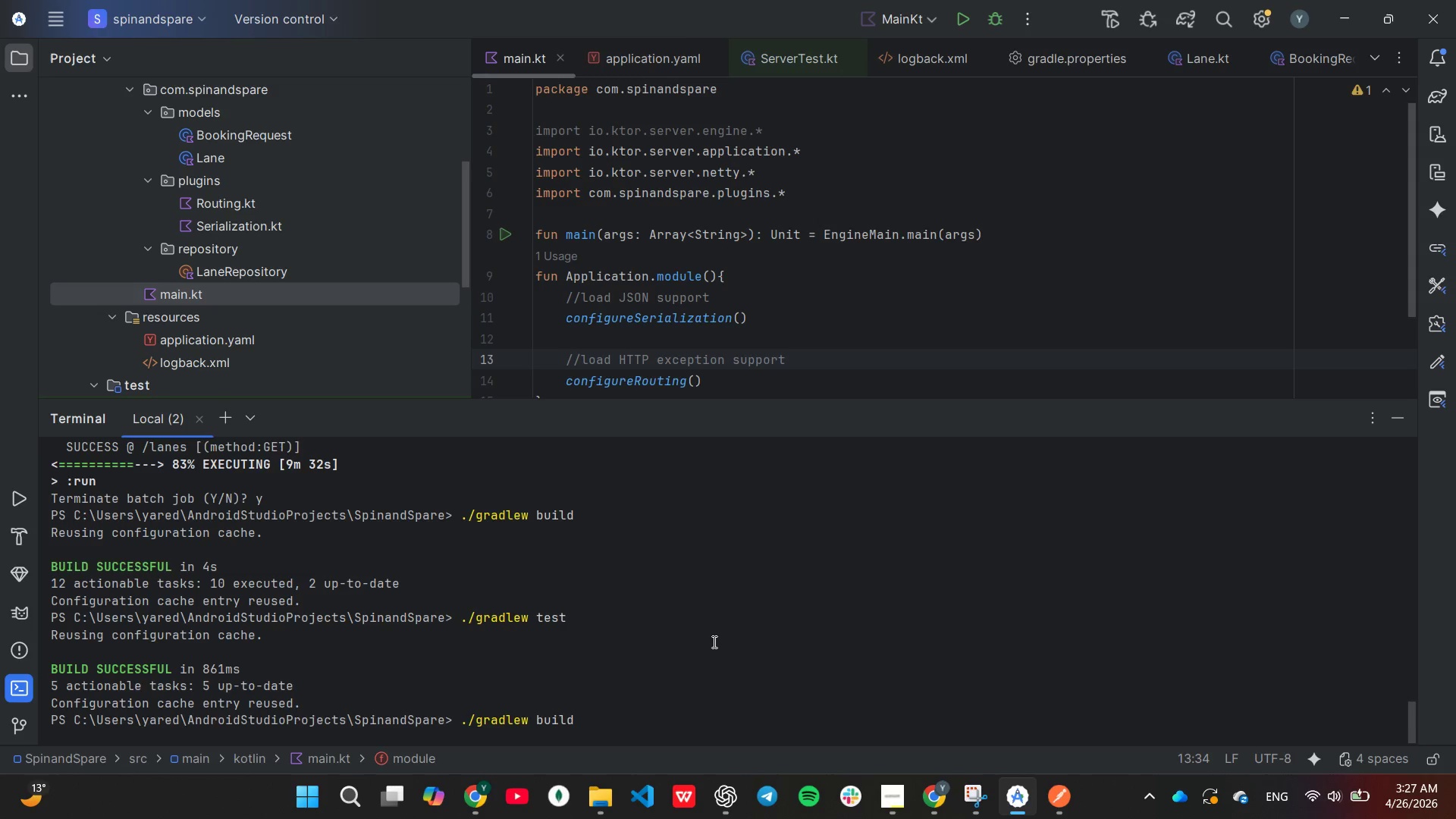 
key(Enter)
 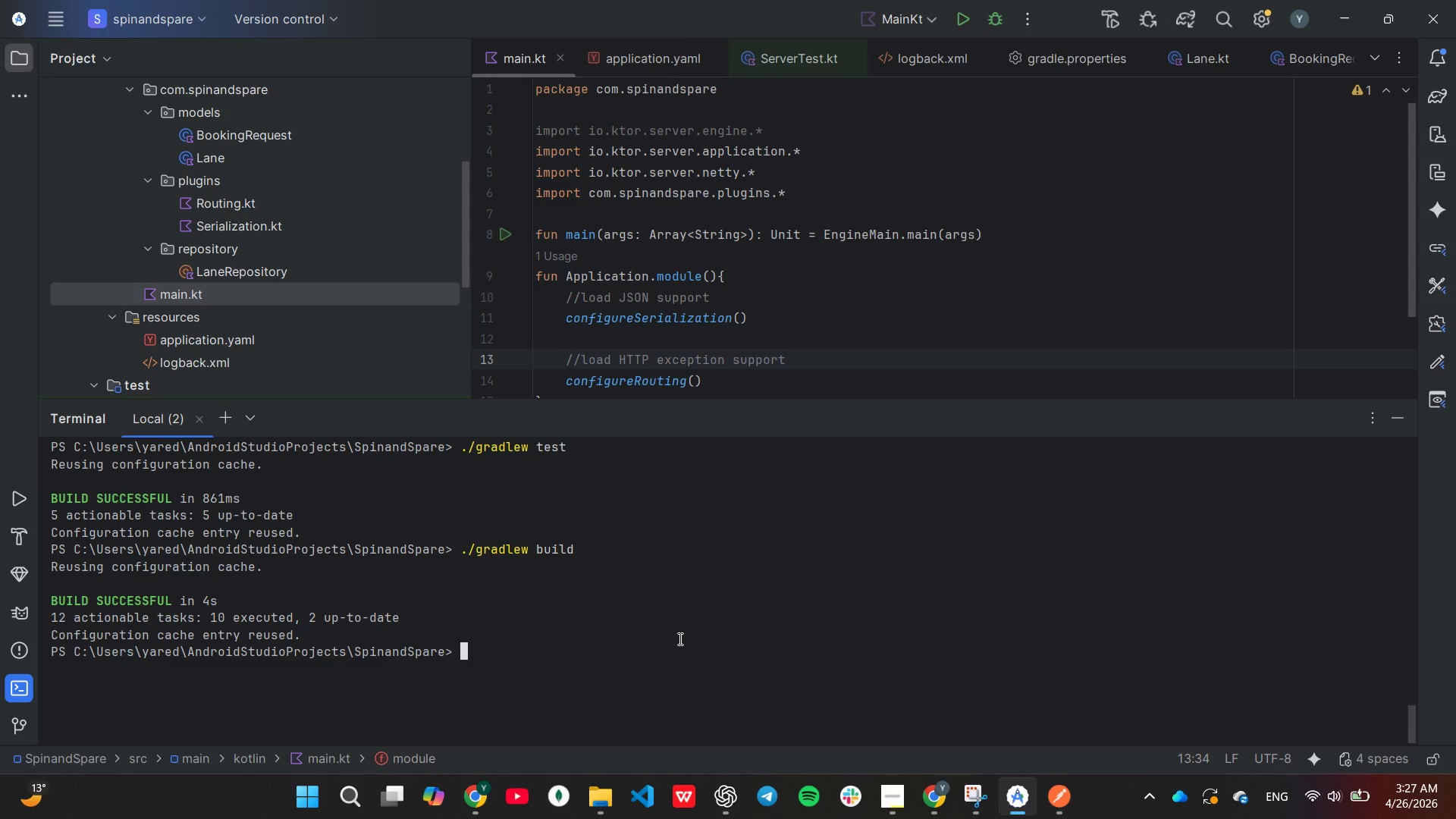 
wait(27.16)
 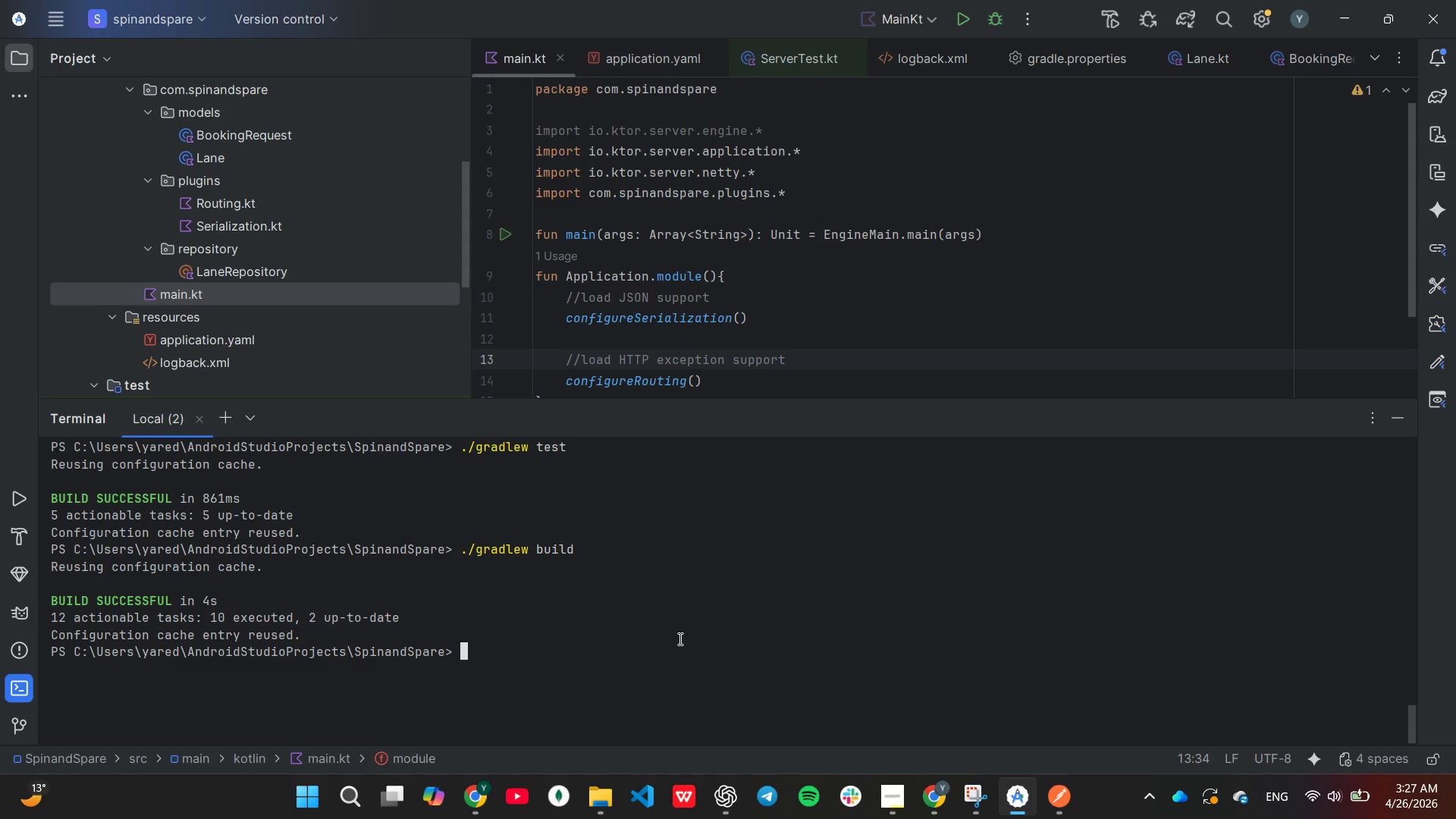 
key(ArrowUp)
 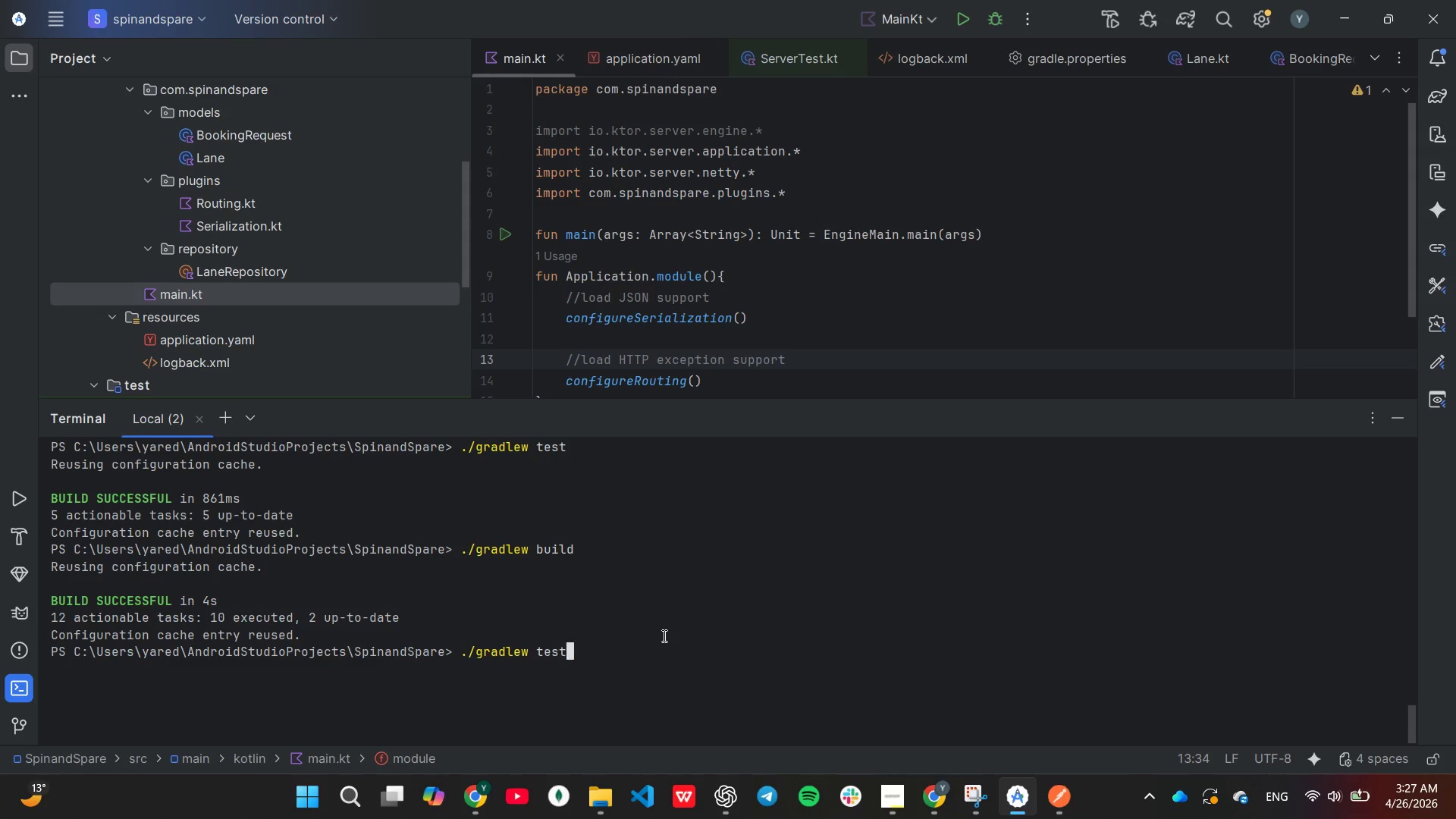 
key(ArrowUp)
 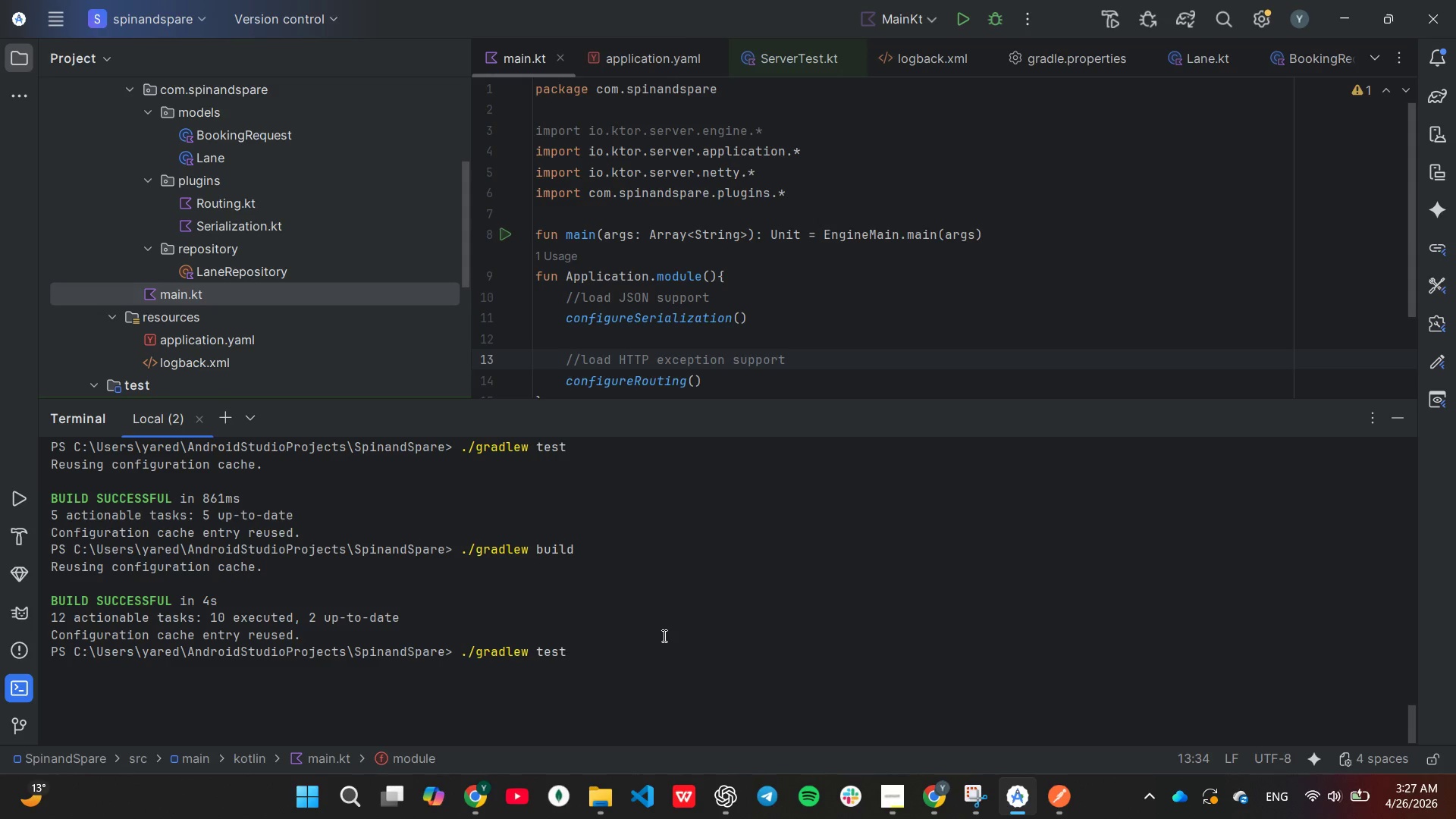 
key(ArrowUp)
 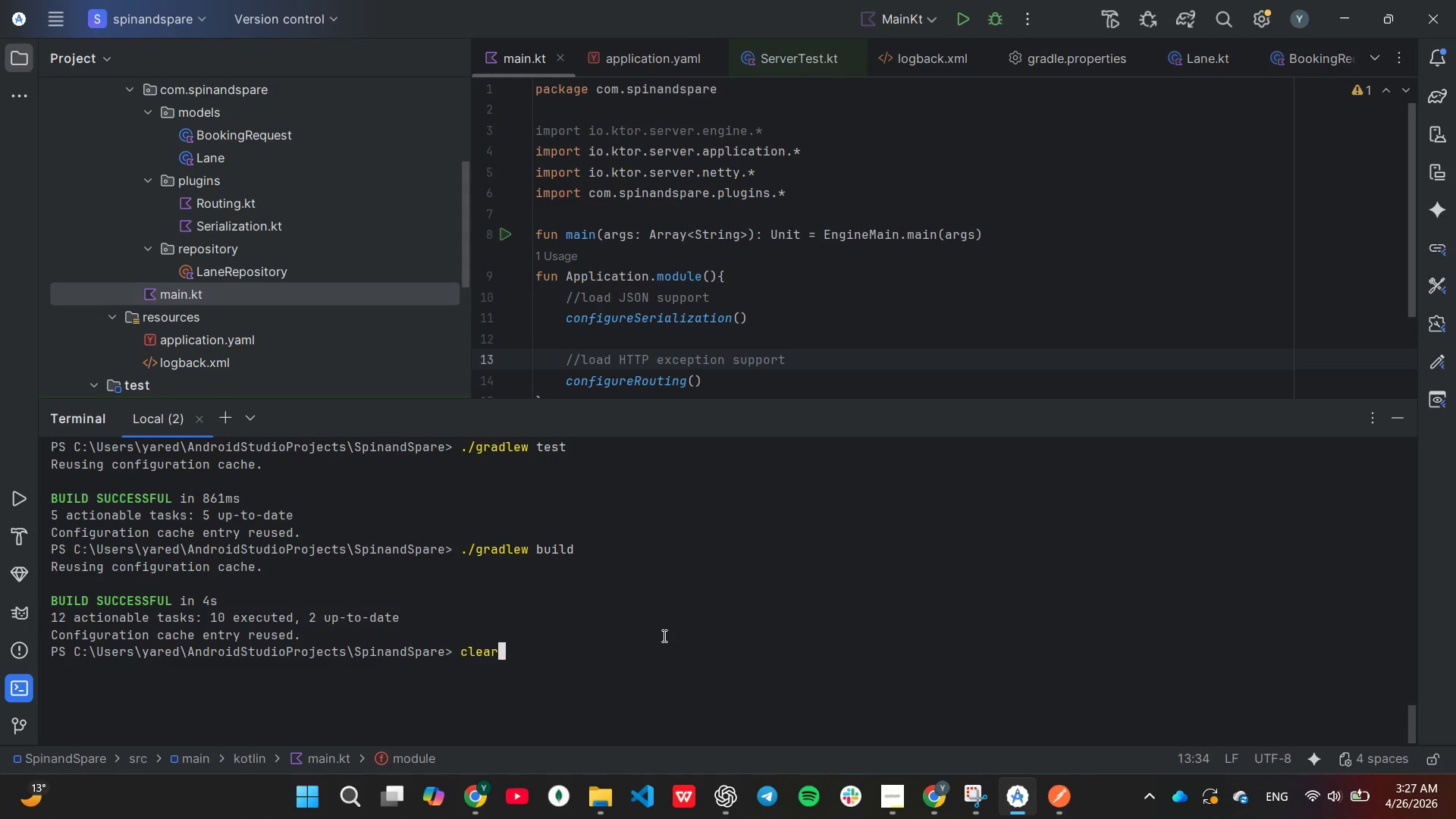 
key(ArrowUp)
 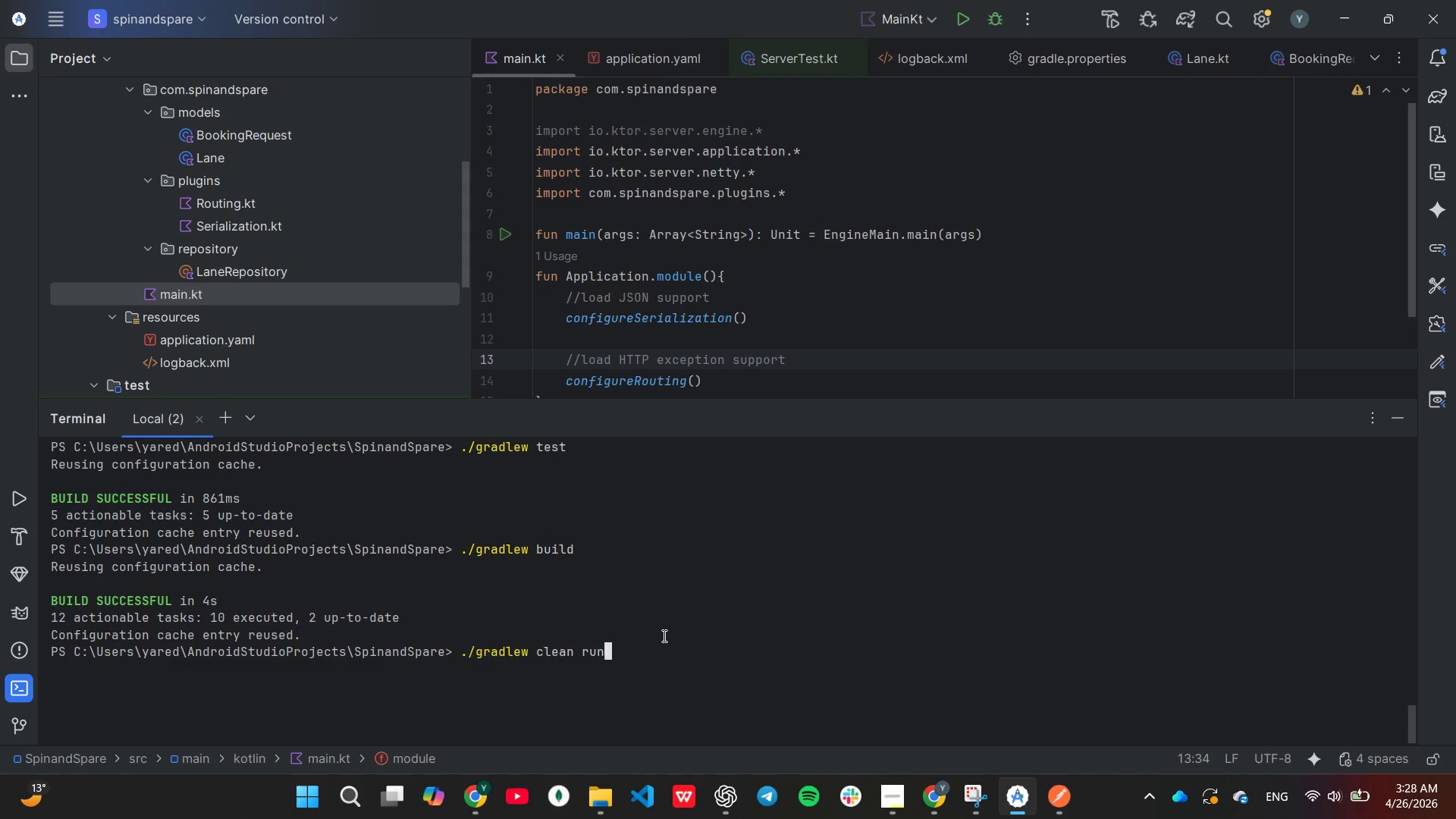 
key(ArrowUp)
 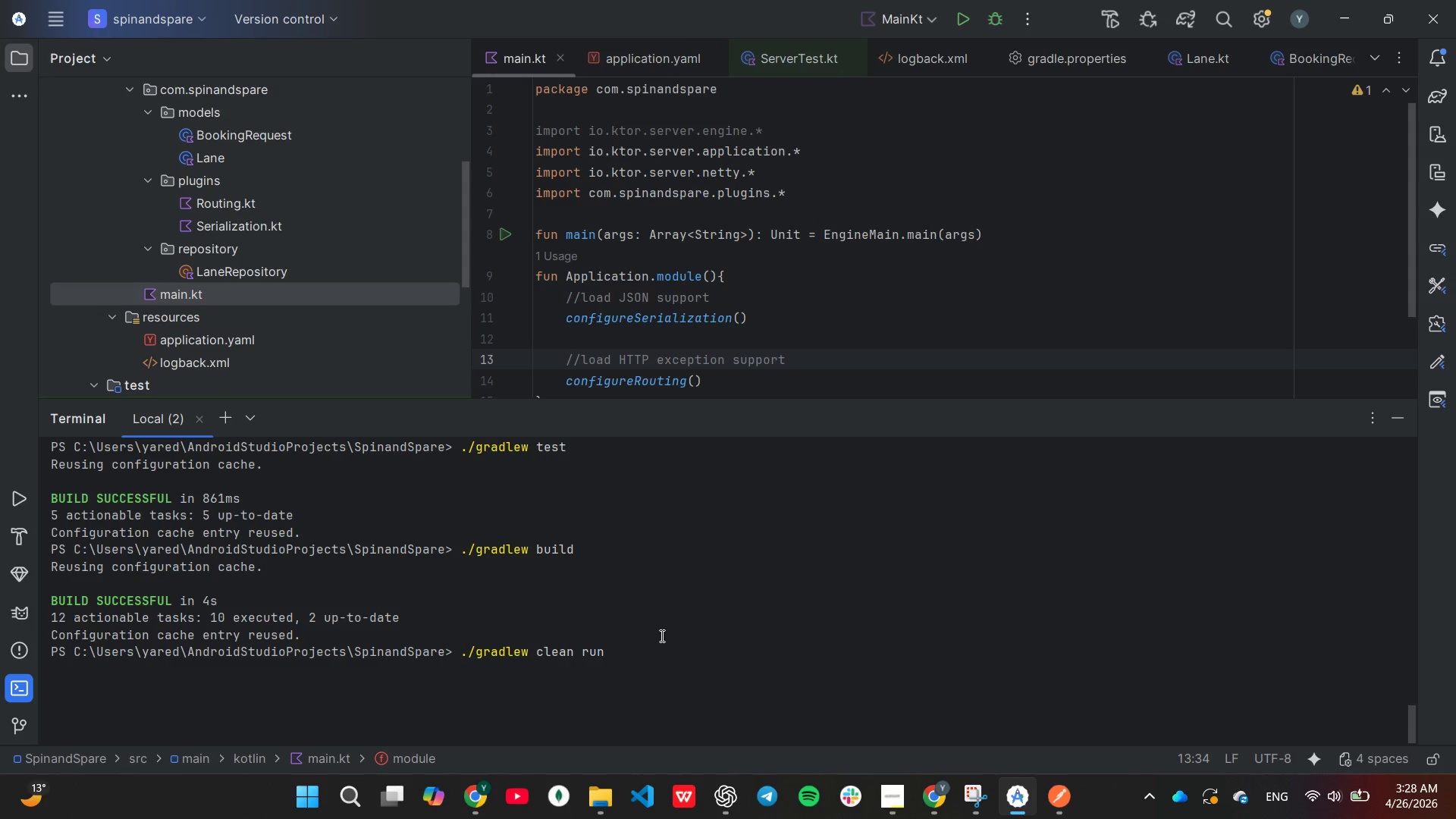 
key(Backspace)
 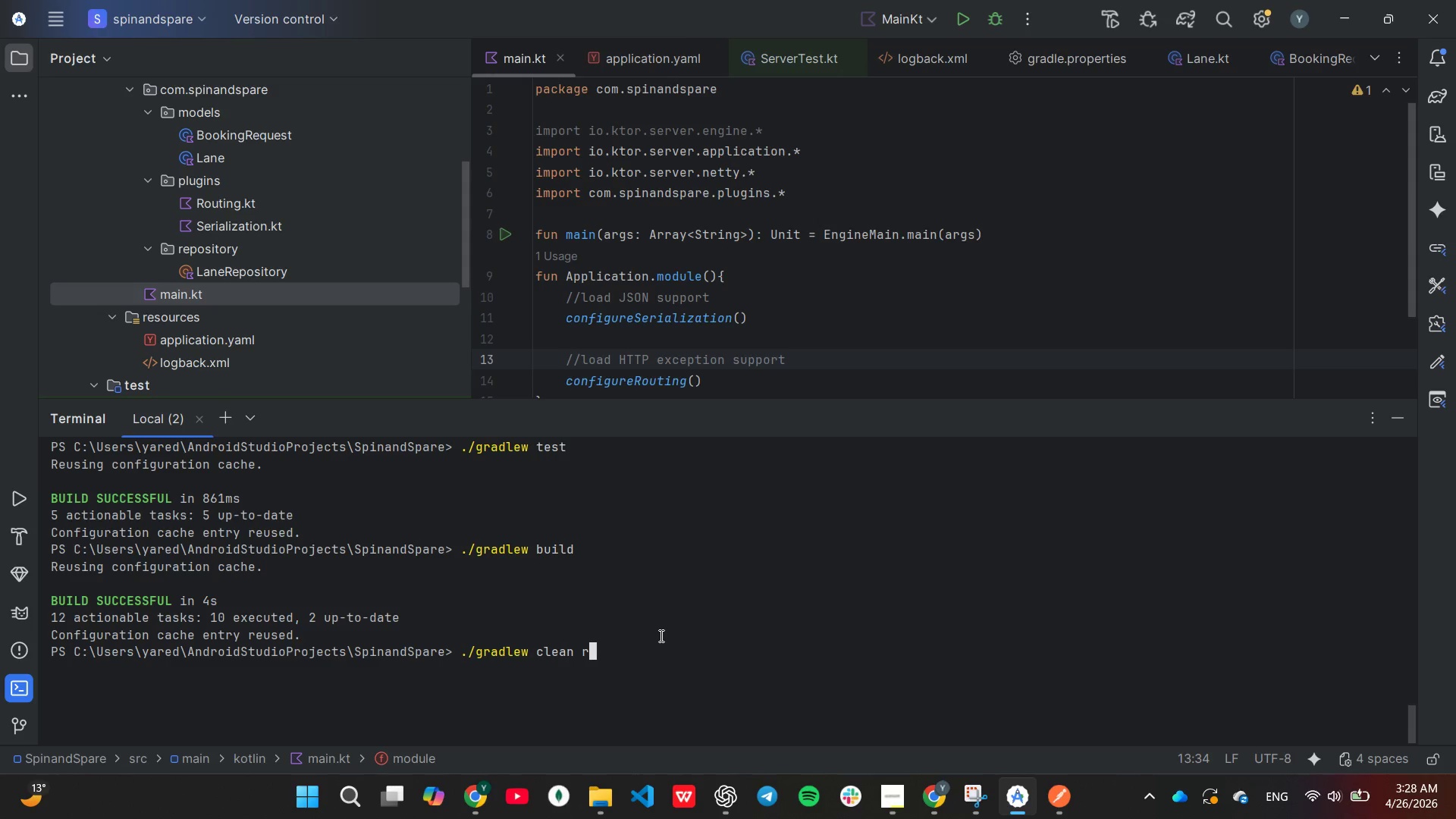 
key(Backspace)
 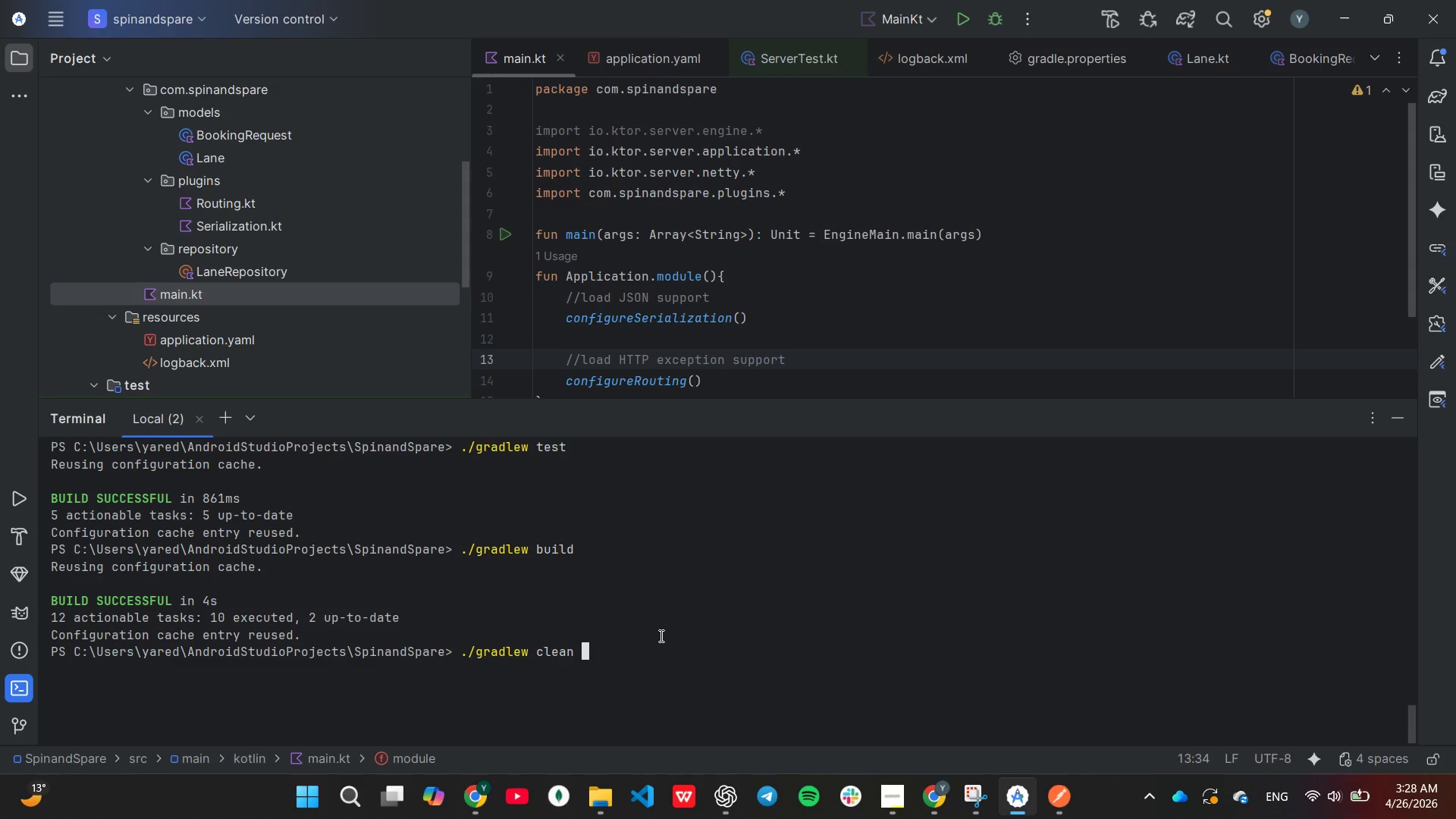 
key(Backspace)
 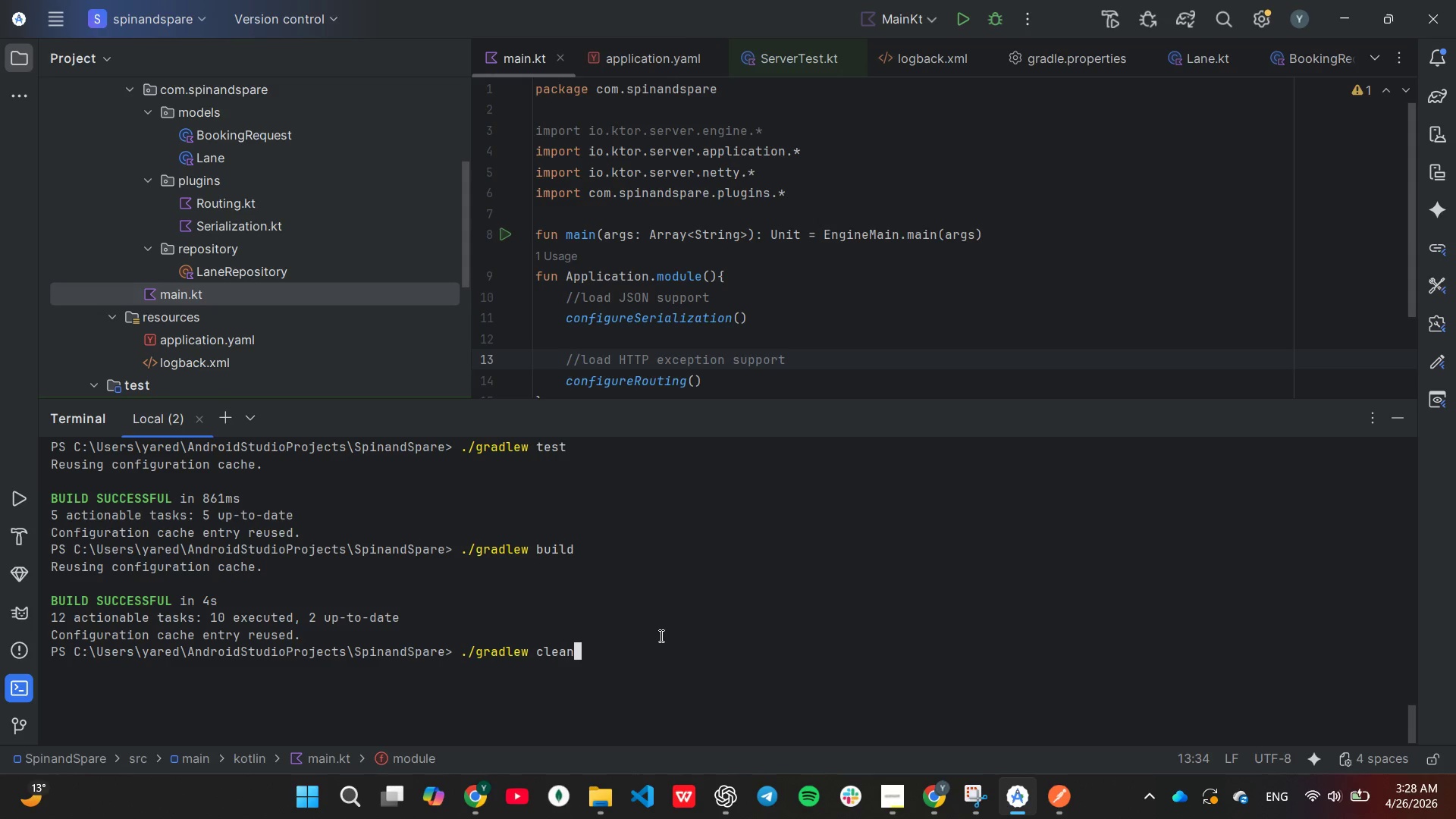 
key(Backspace)